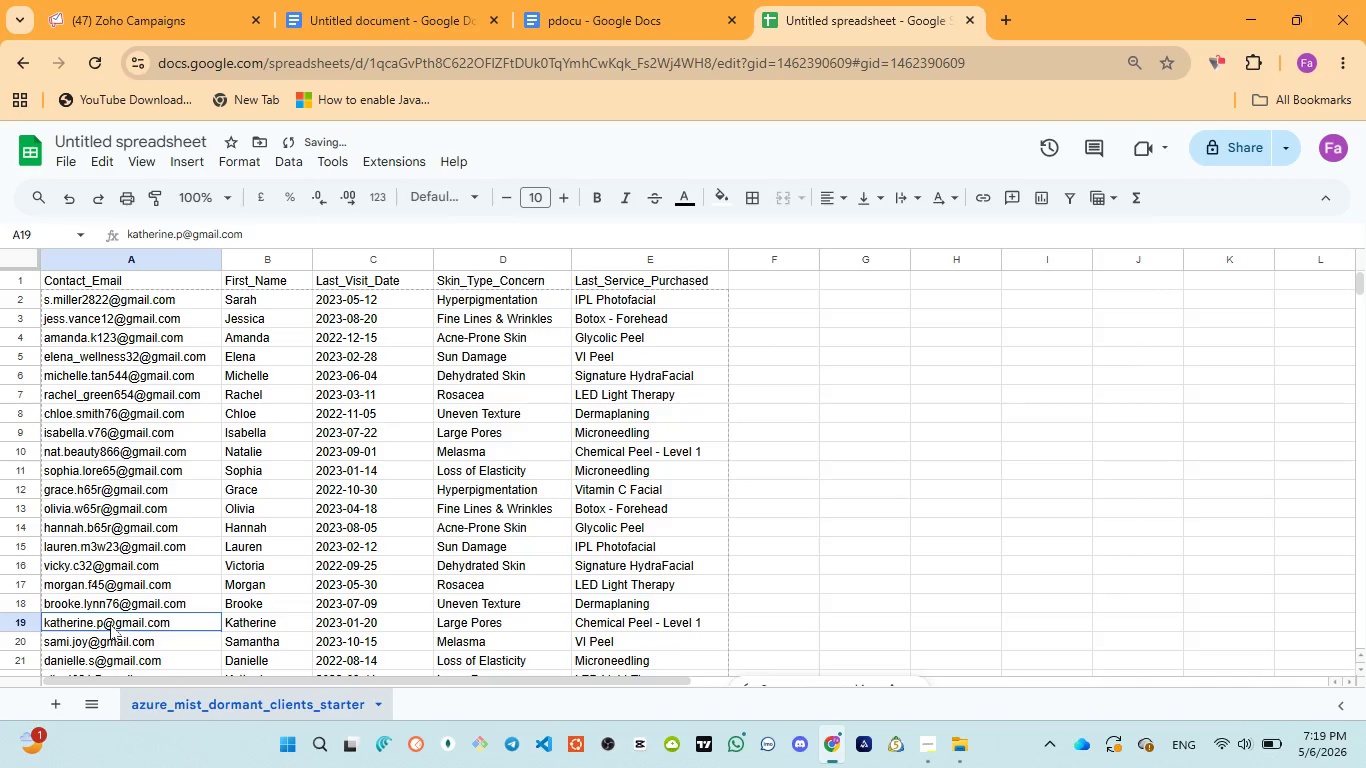 
double_click([110, 623])
 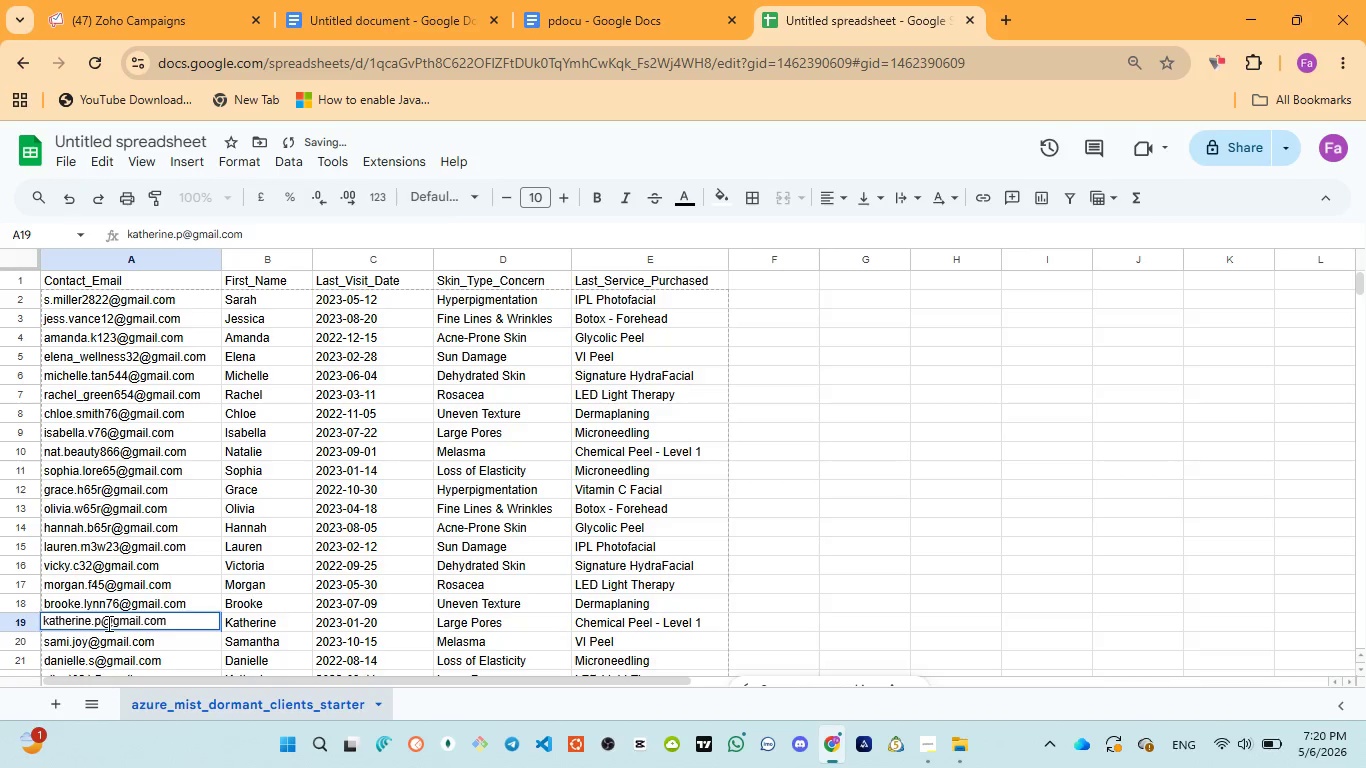 
left_click([107, 623])
 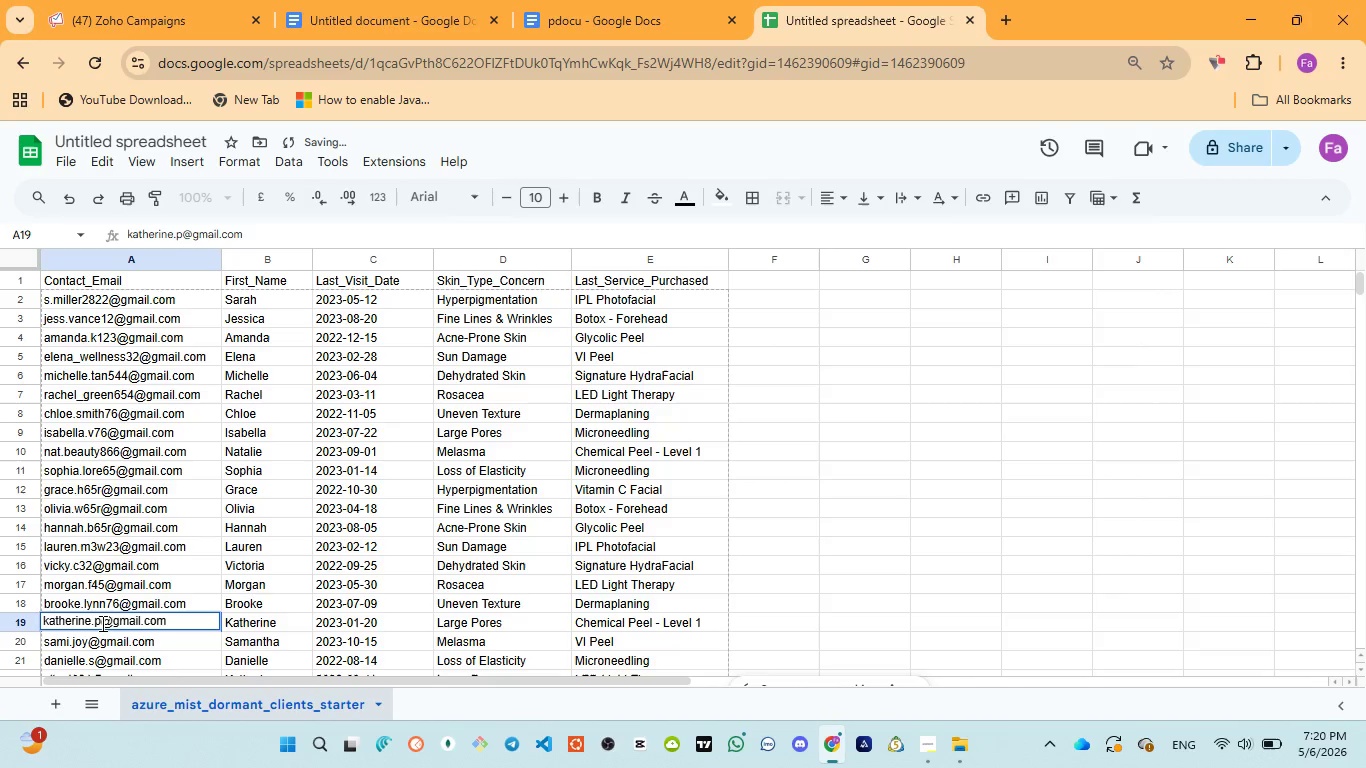 
left_click([101, 623])
 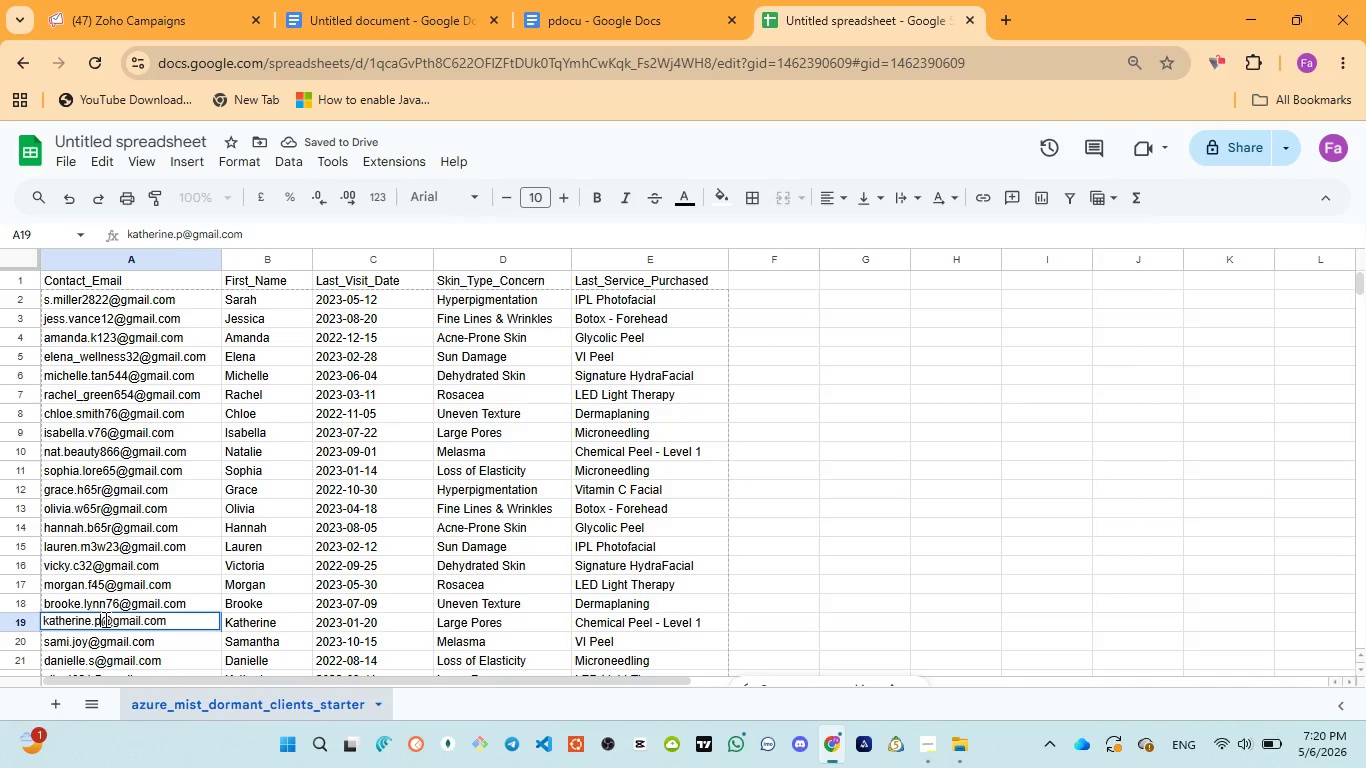 
type(76)
 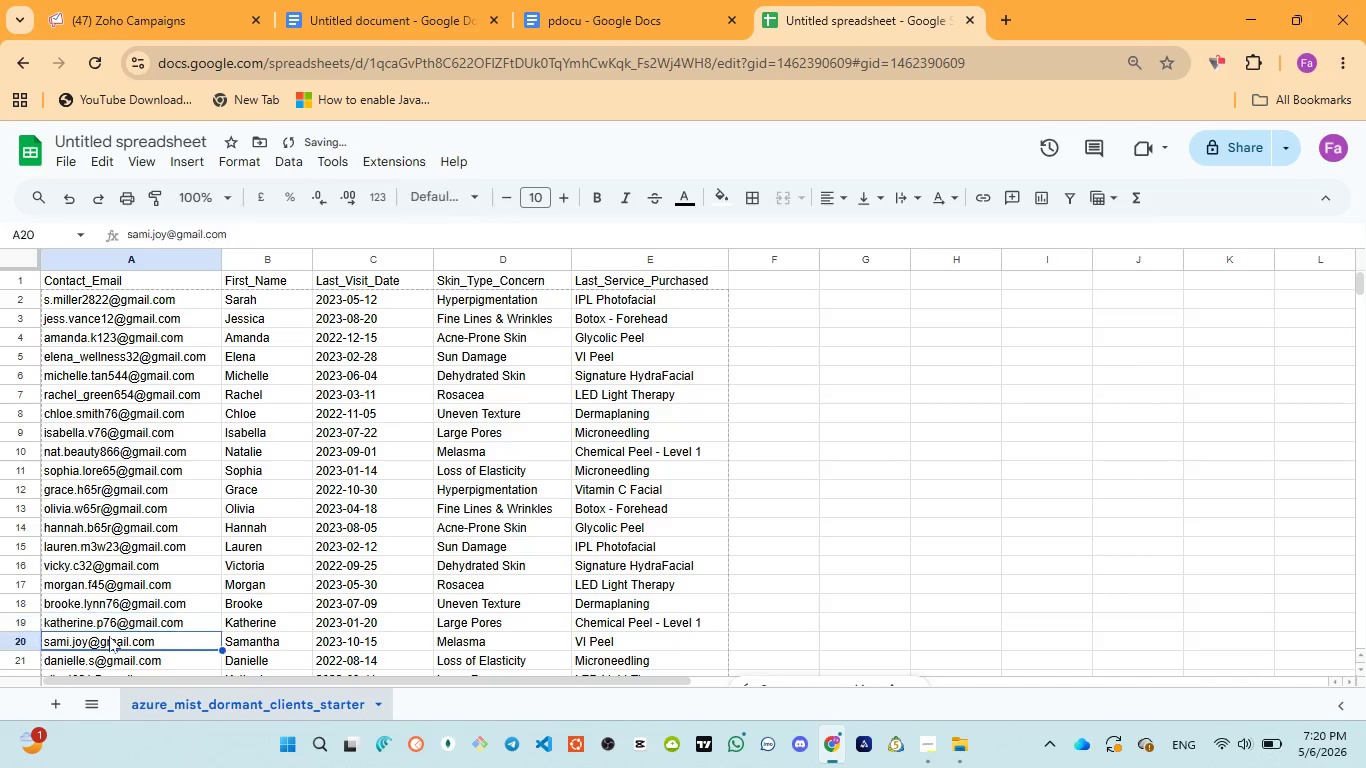 
double_click([109, 636])
 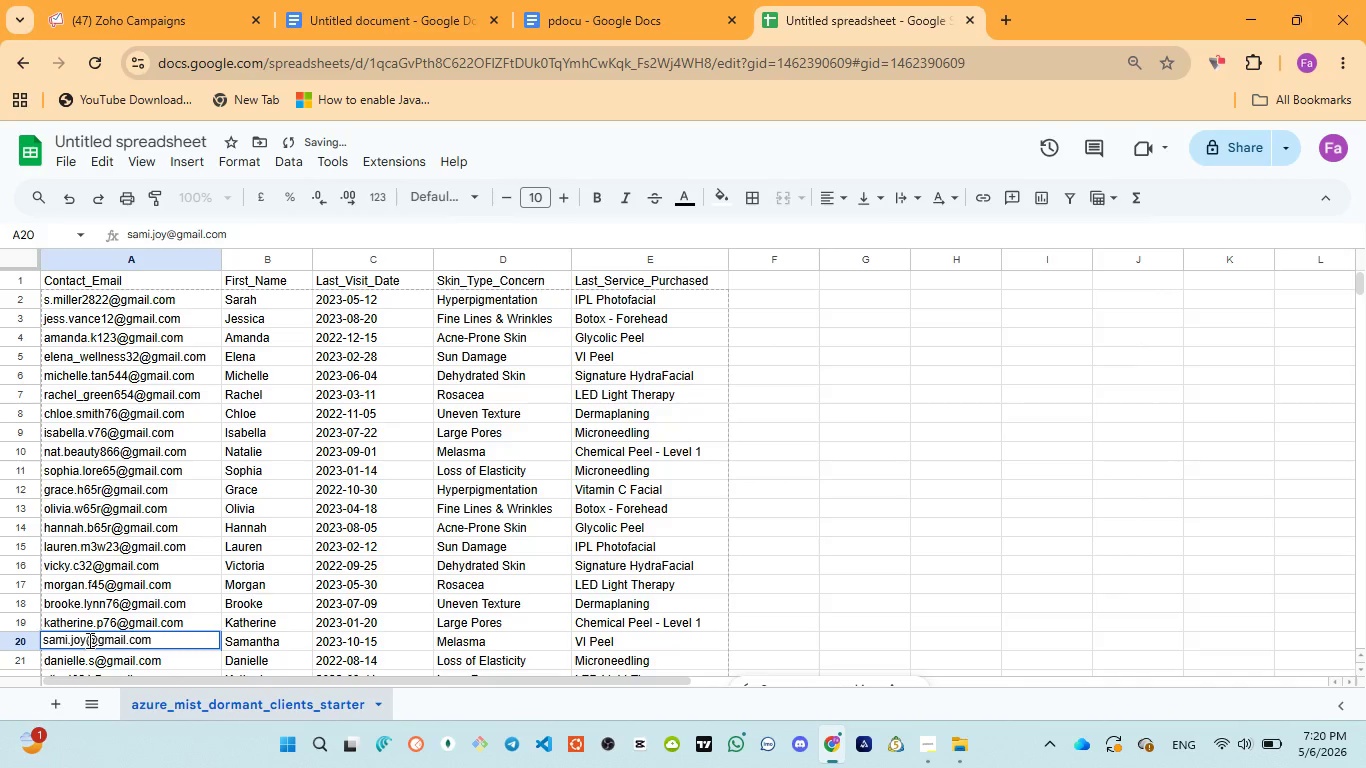 
left_click([88, 640])
 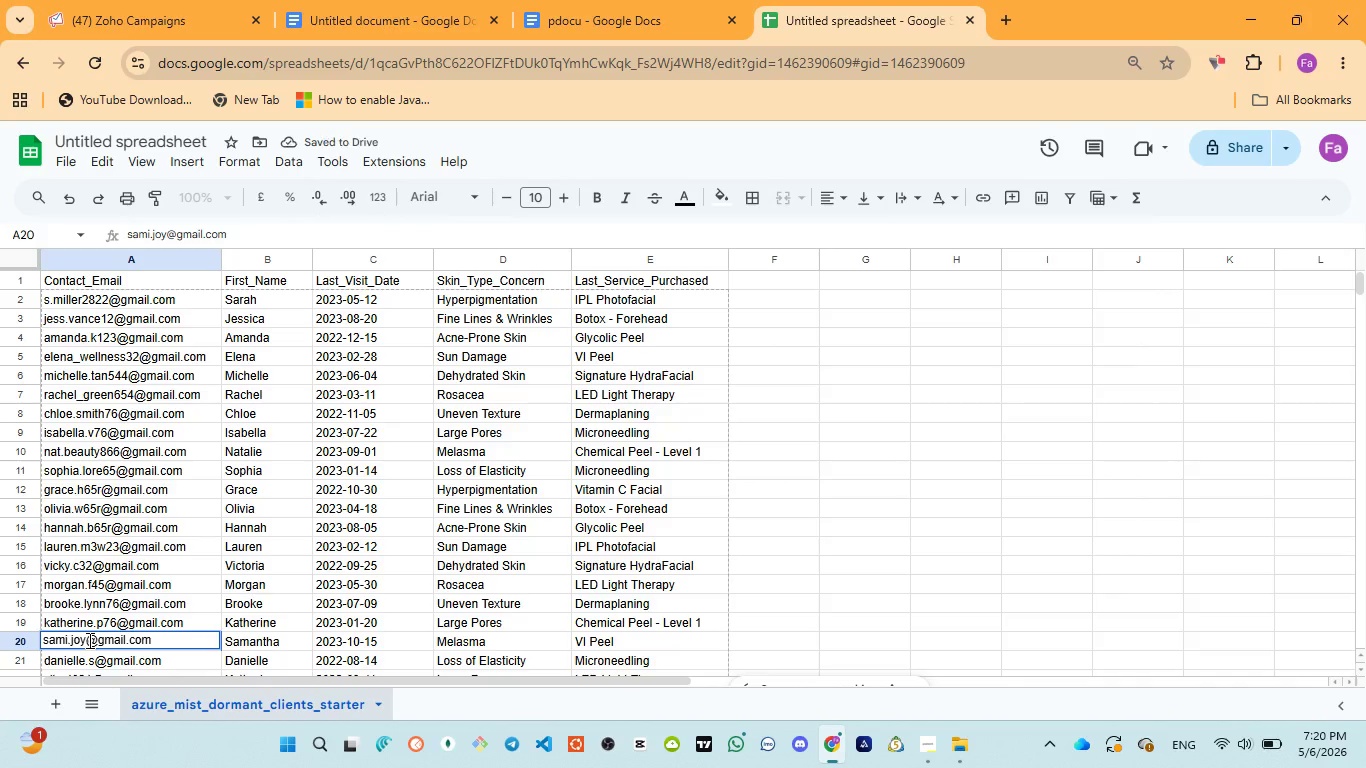 
type(76)
 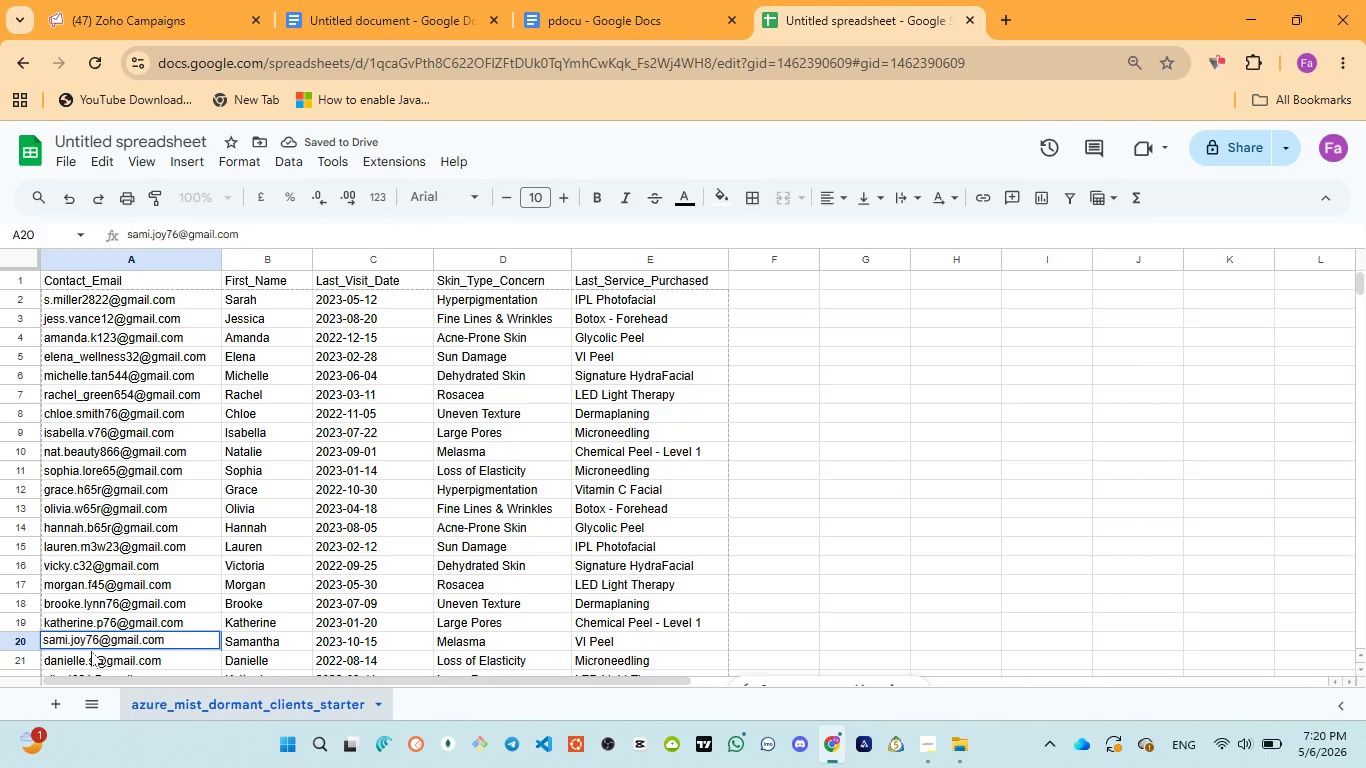 
left_click([91, 657])
 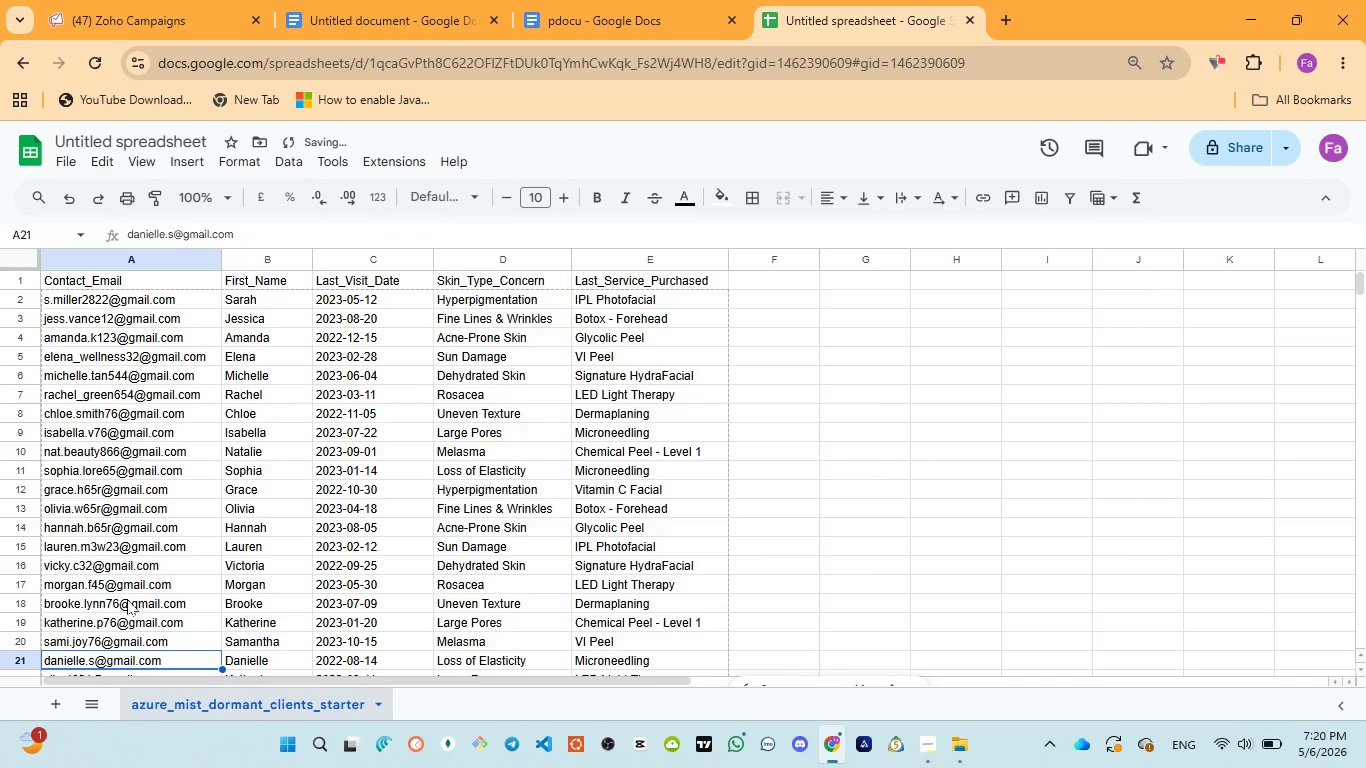 
scroll: coordinate [127, 599], scroll_direction: down, amount: 1.0
 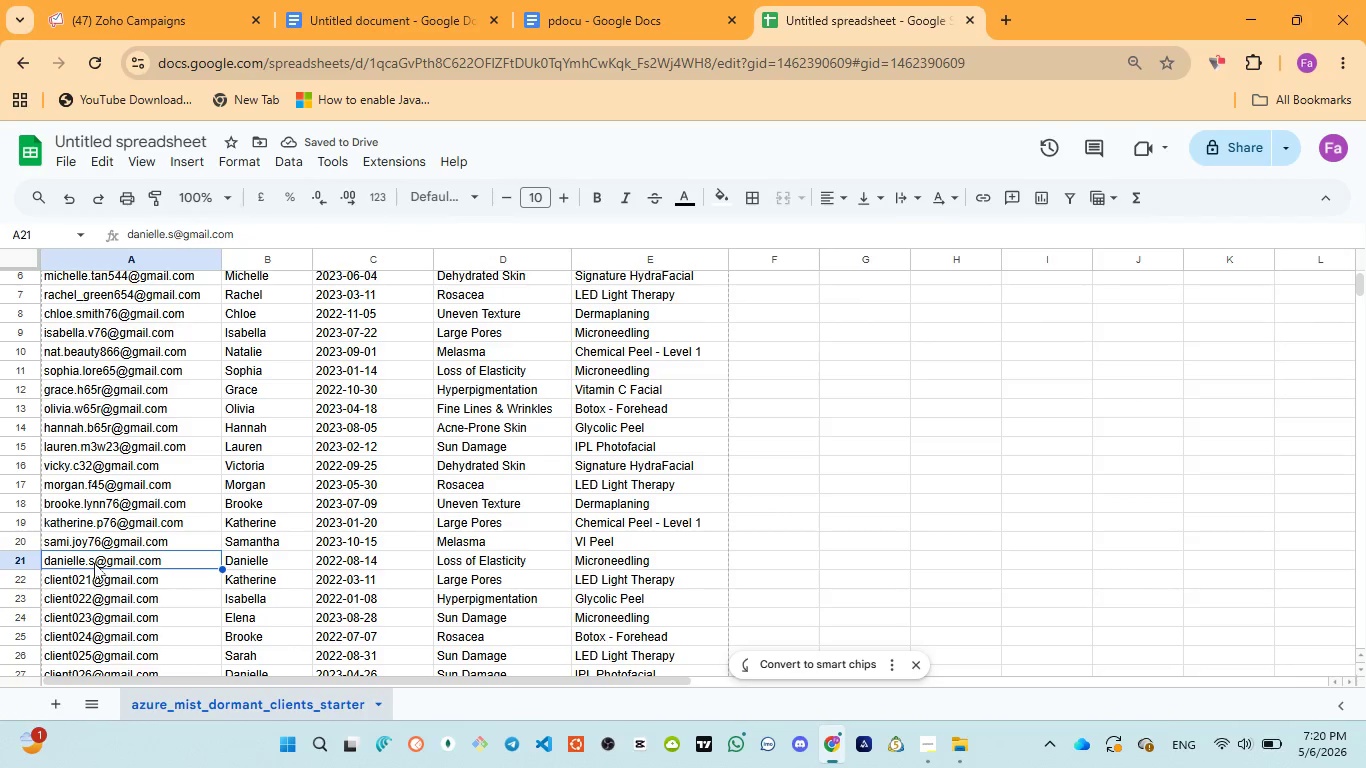 
double_click([94, 563])
 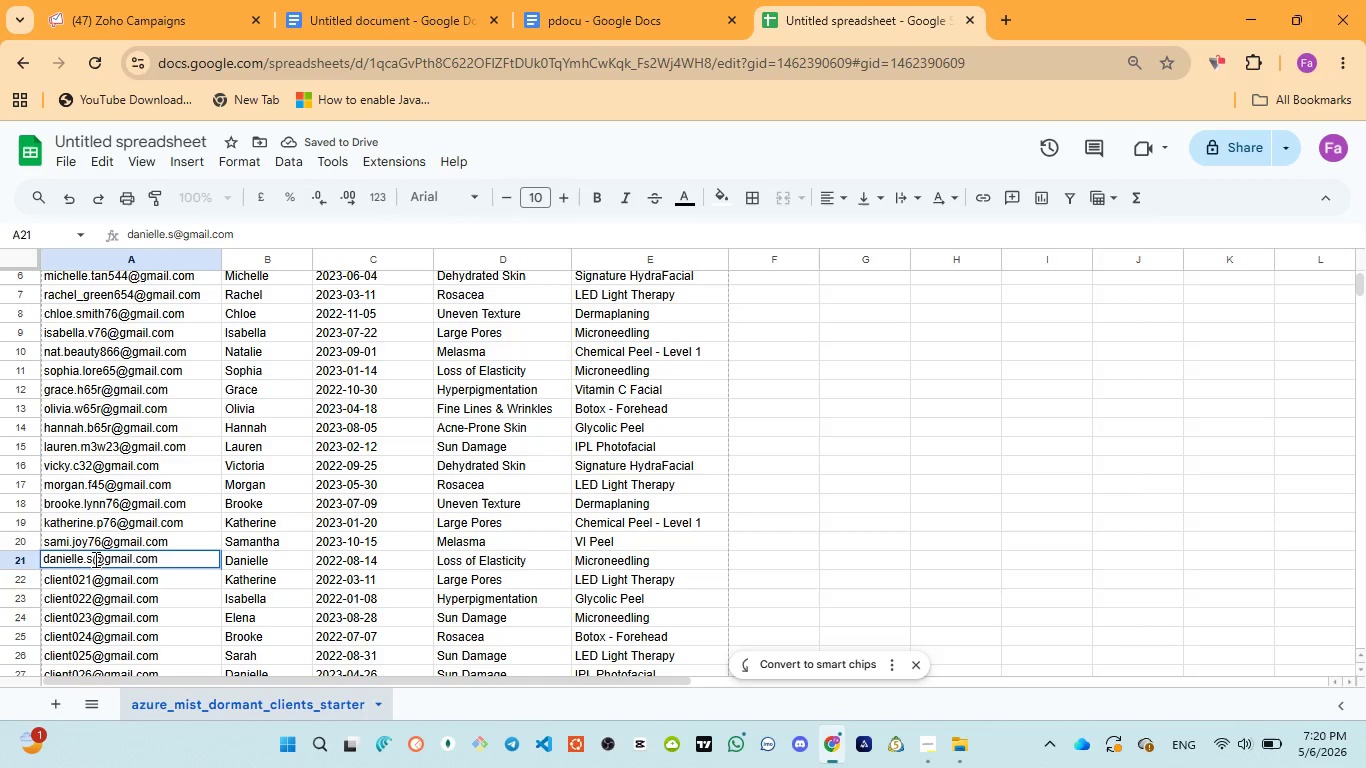 
type(54)
 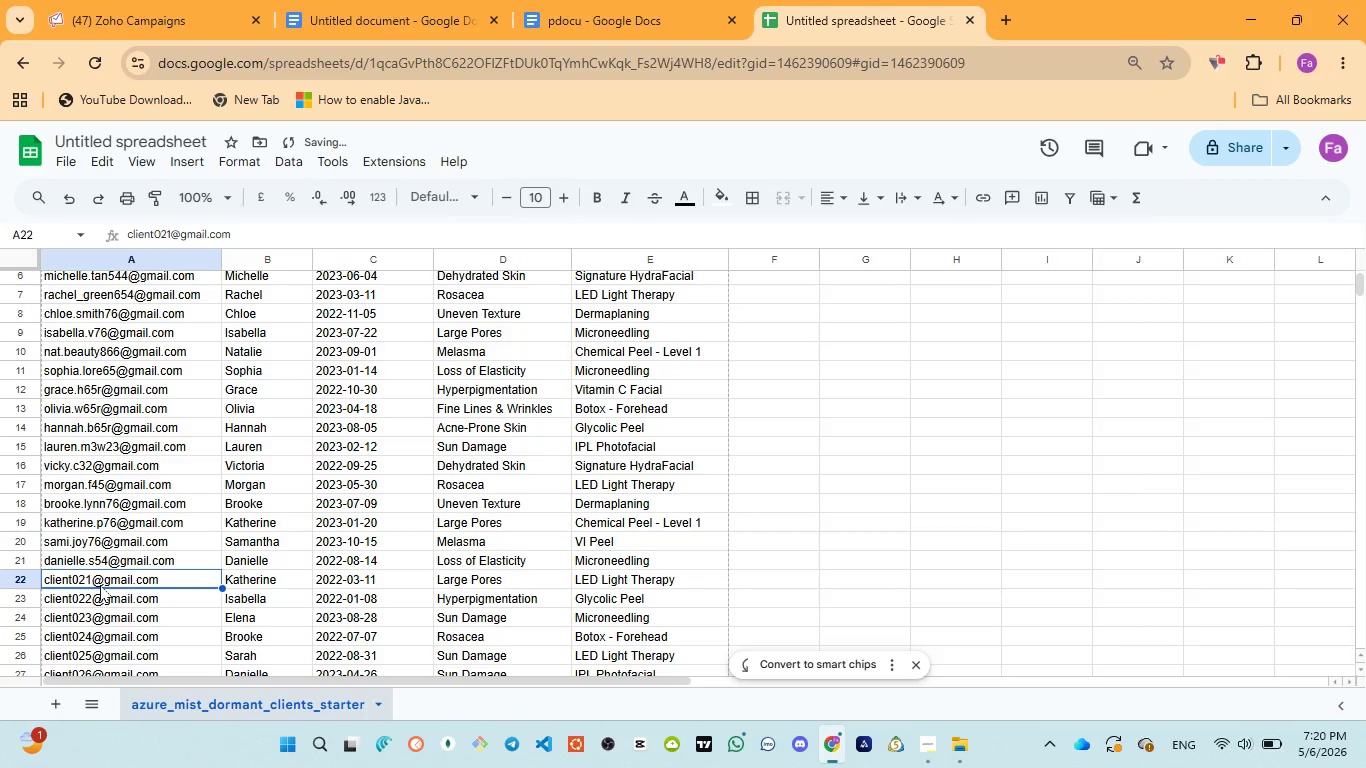 
double_click([100, 585])
 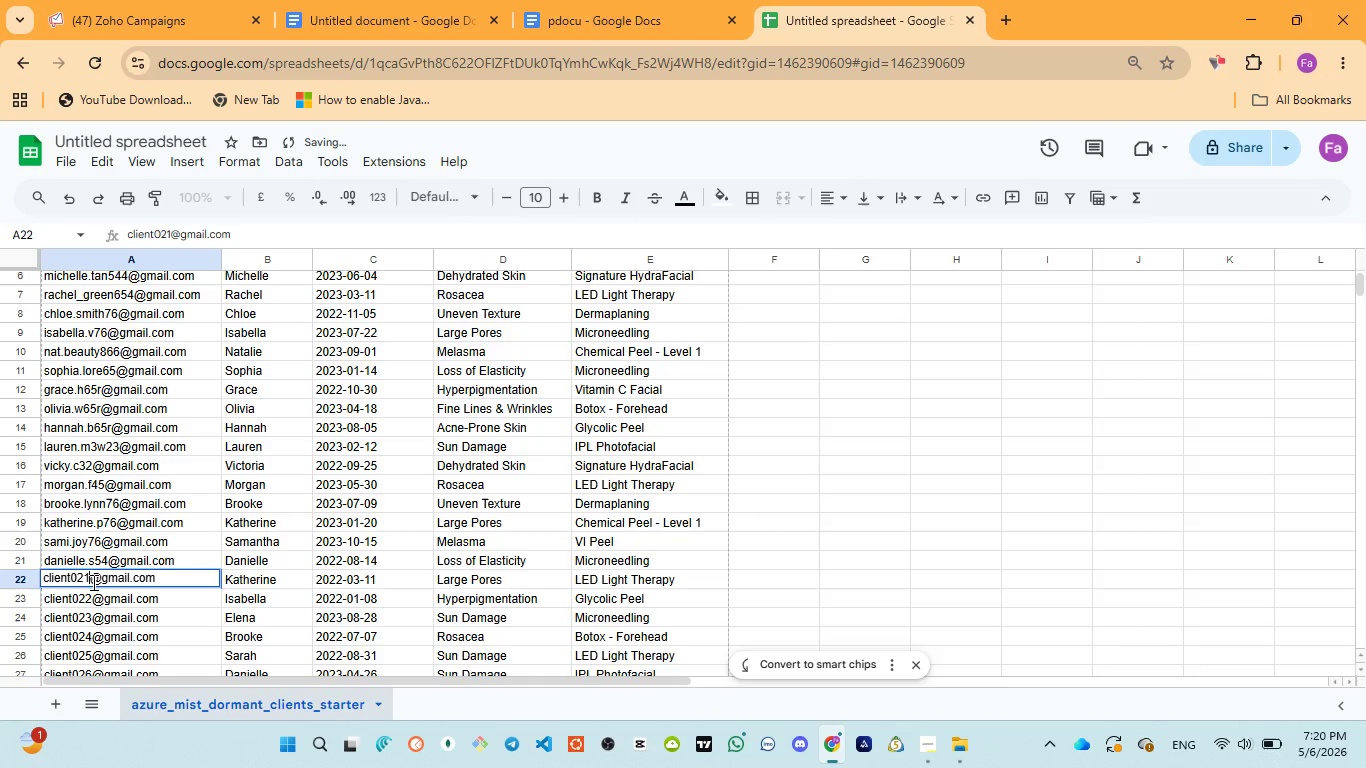 
left_click([92, 582])
 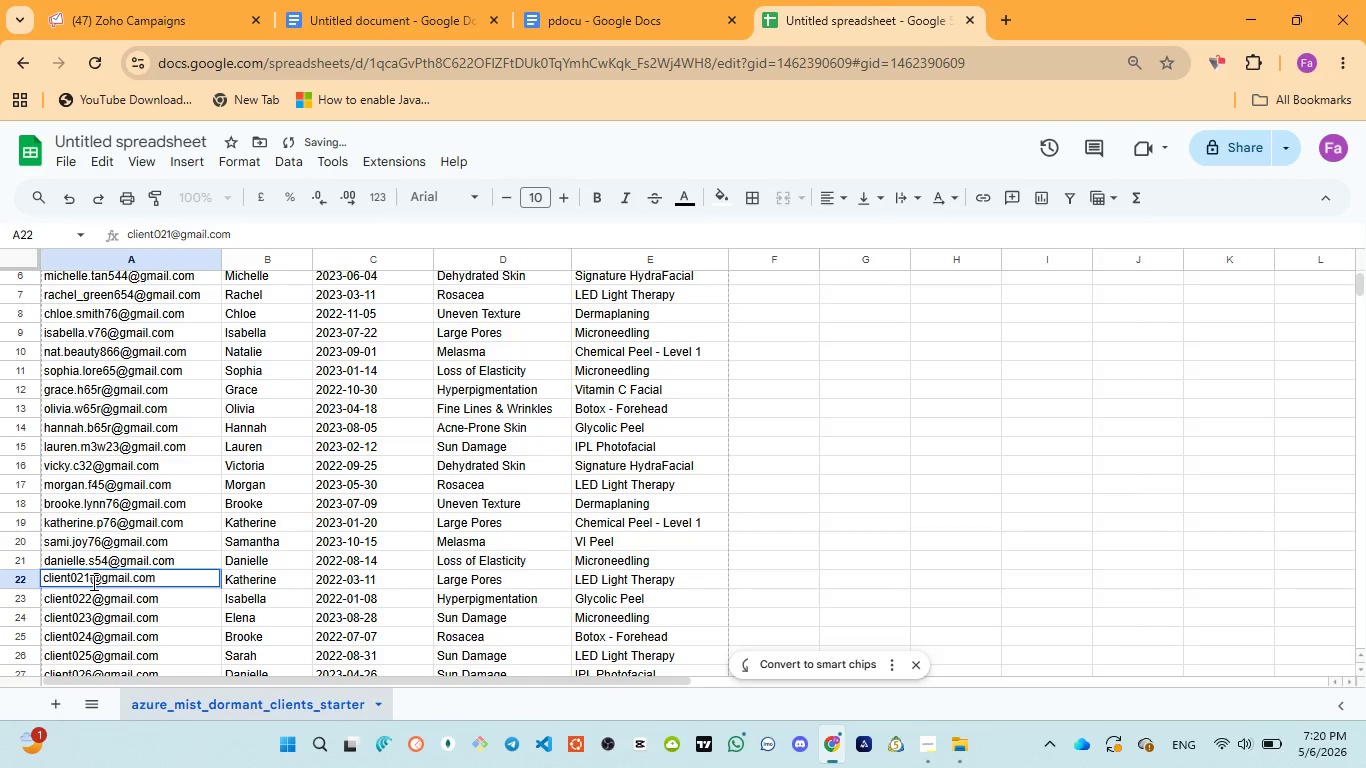 
type(43)
 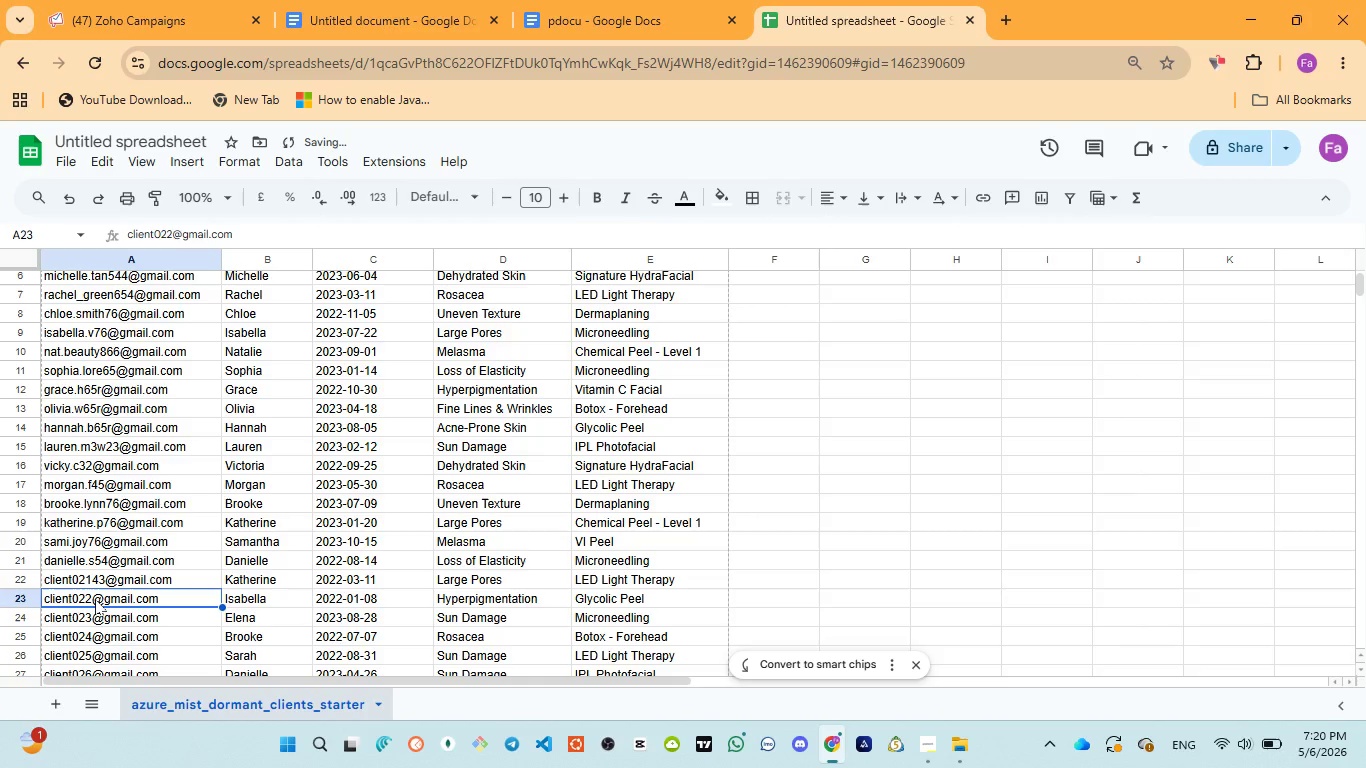 
double_click([95, 599])
 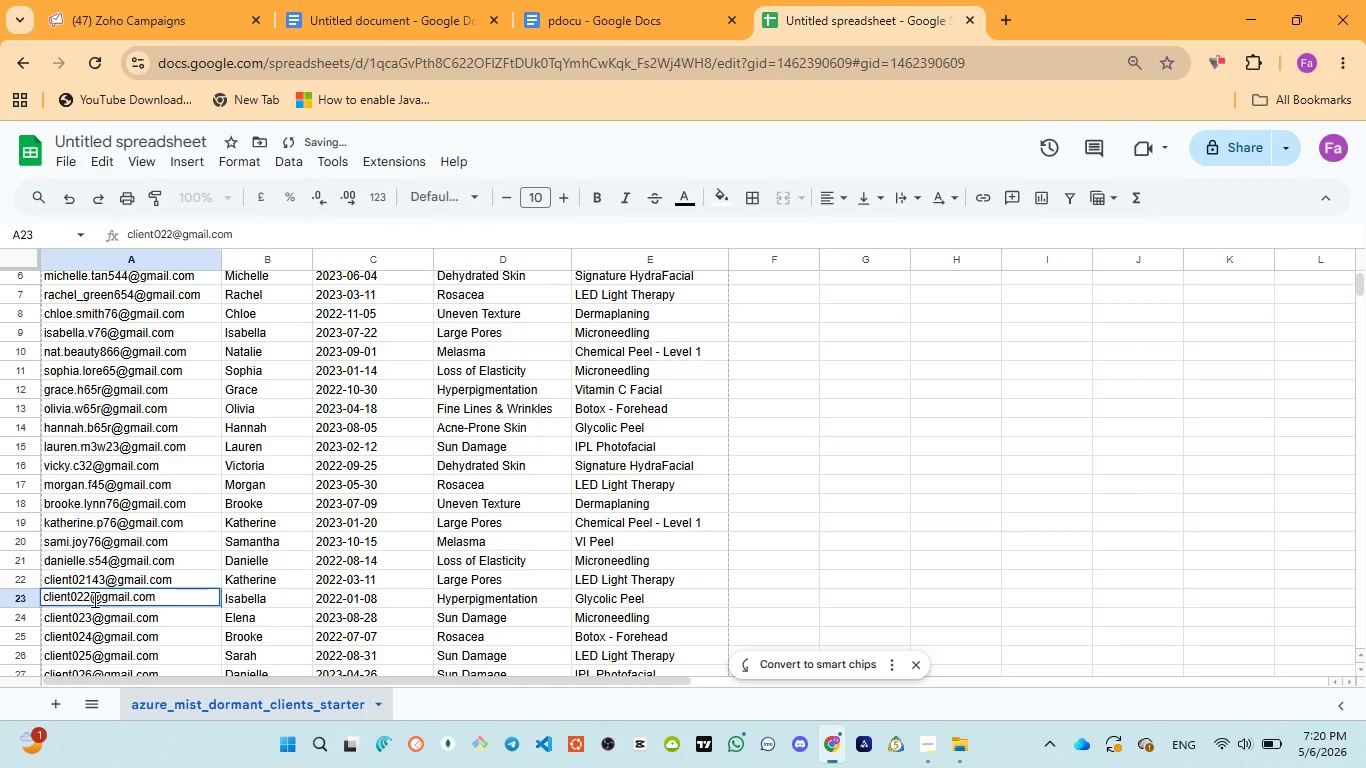 
left_click([93, 599])
 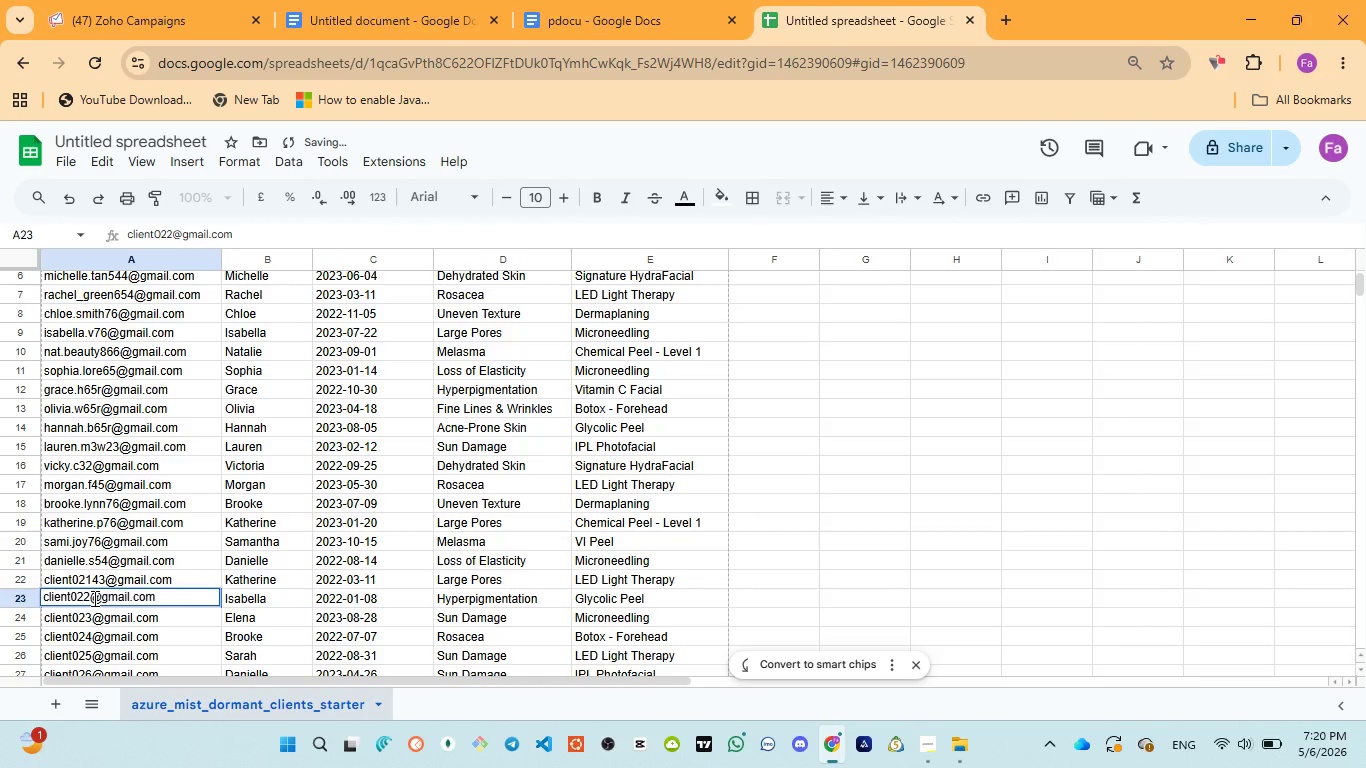 
type(23)
 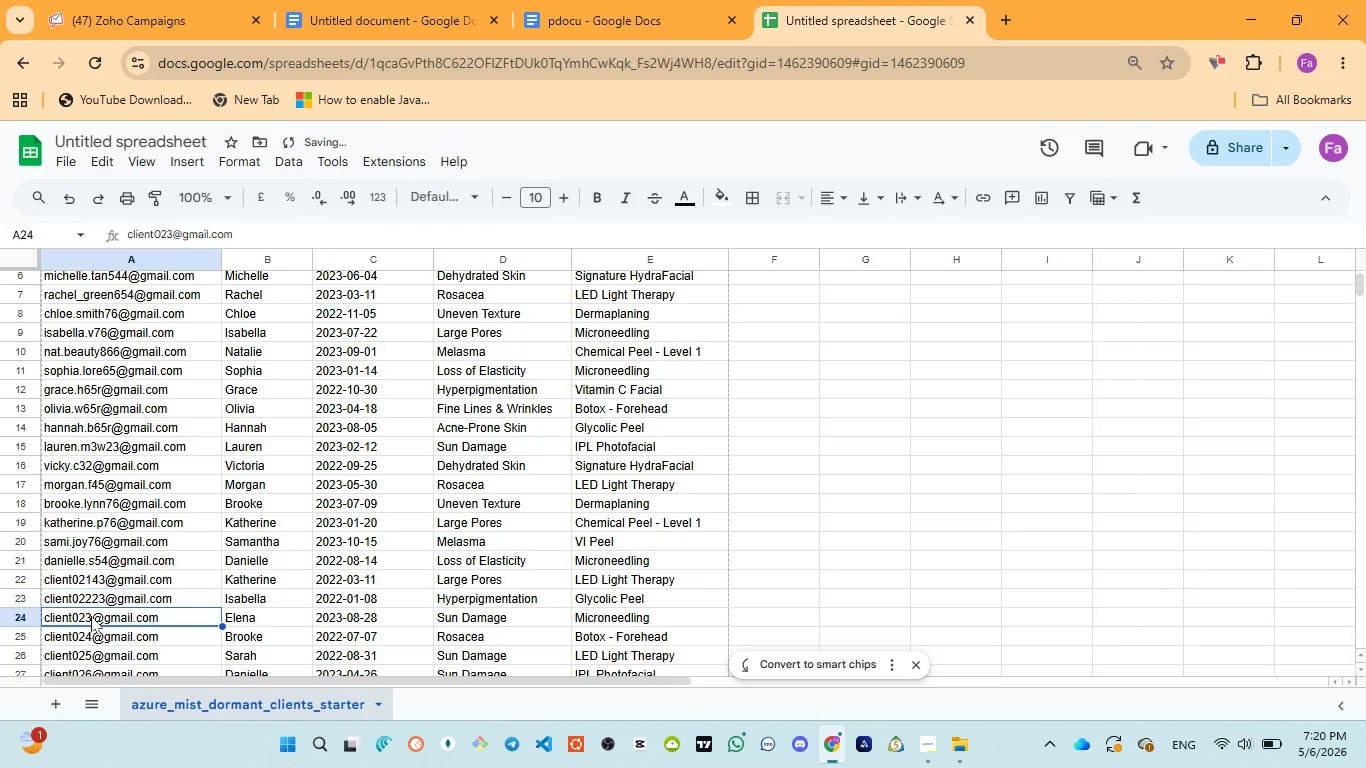 
double_click([91, 616])
 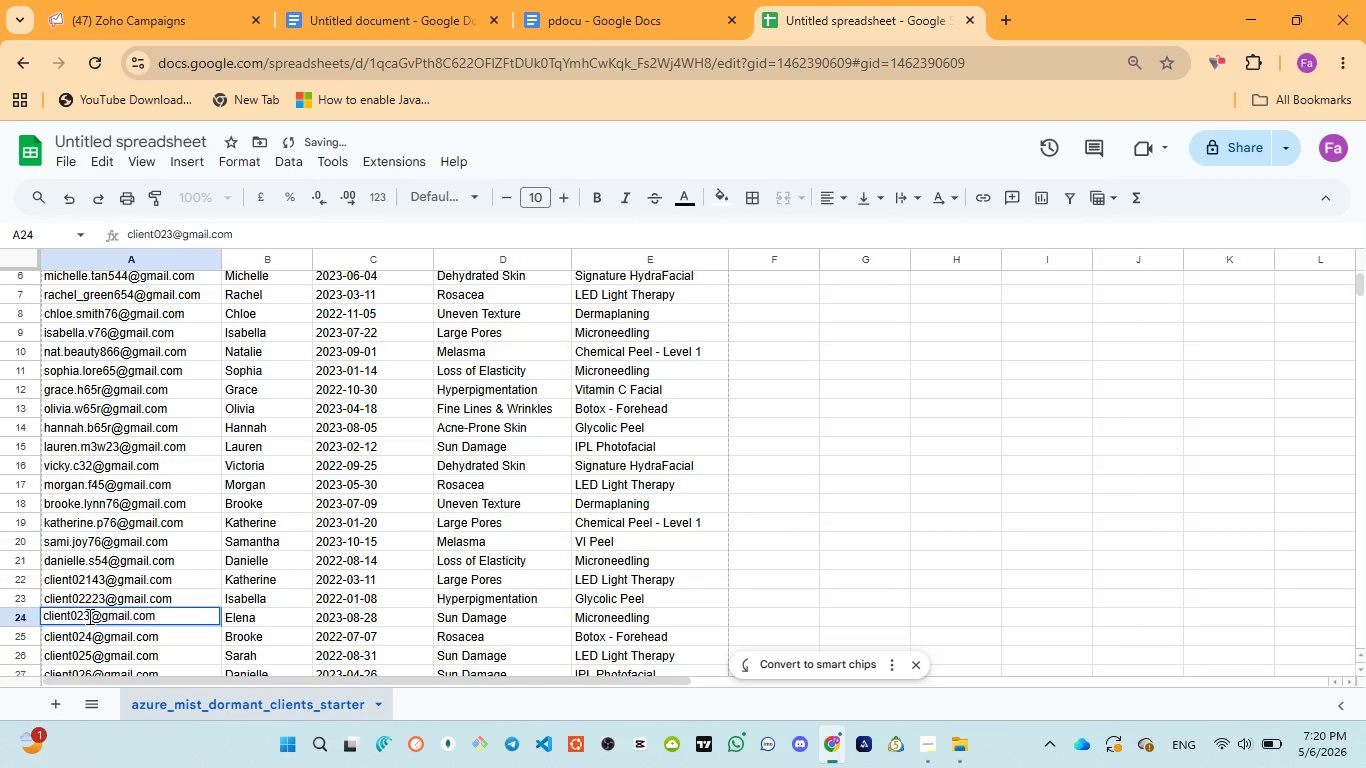 
left_click([88, 616])
 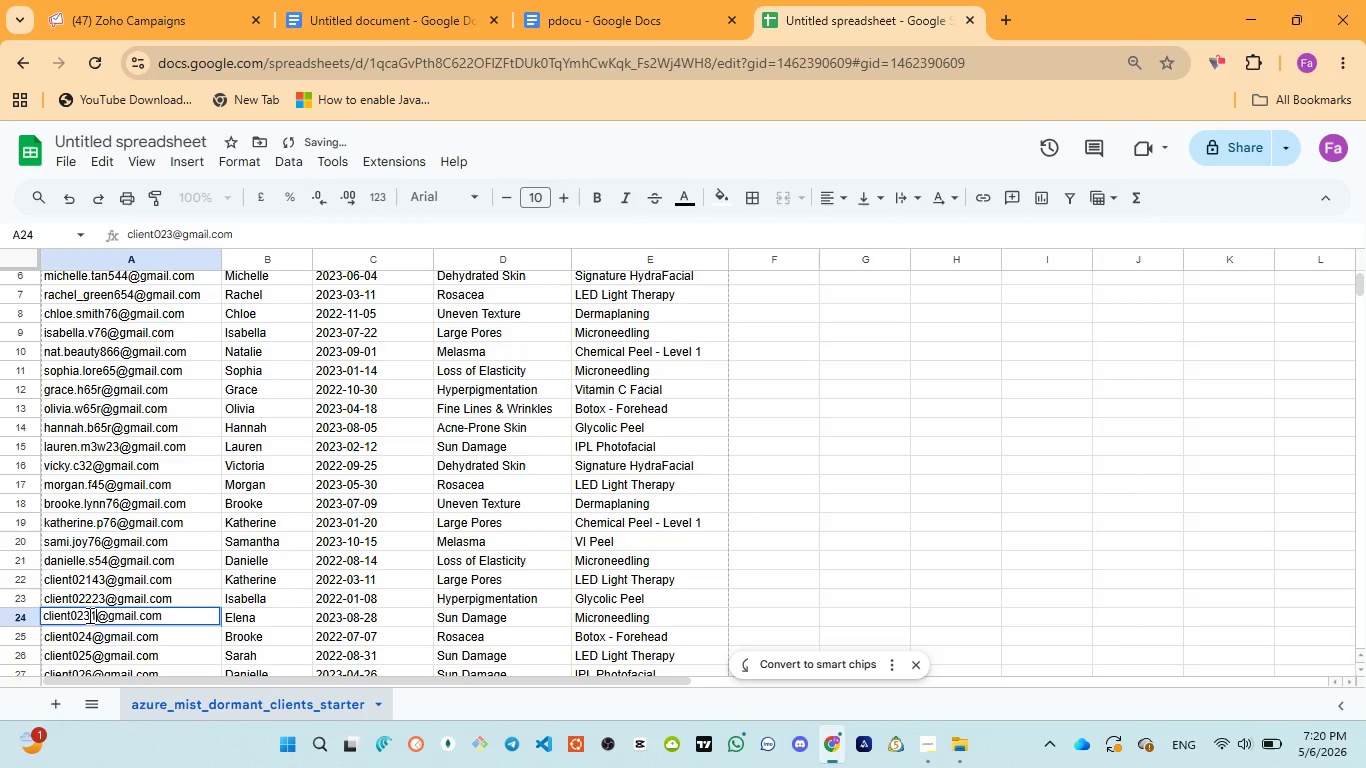 
type(12)
 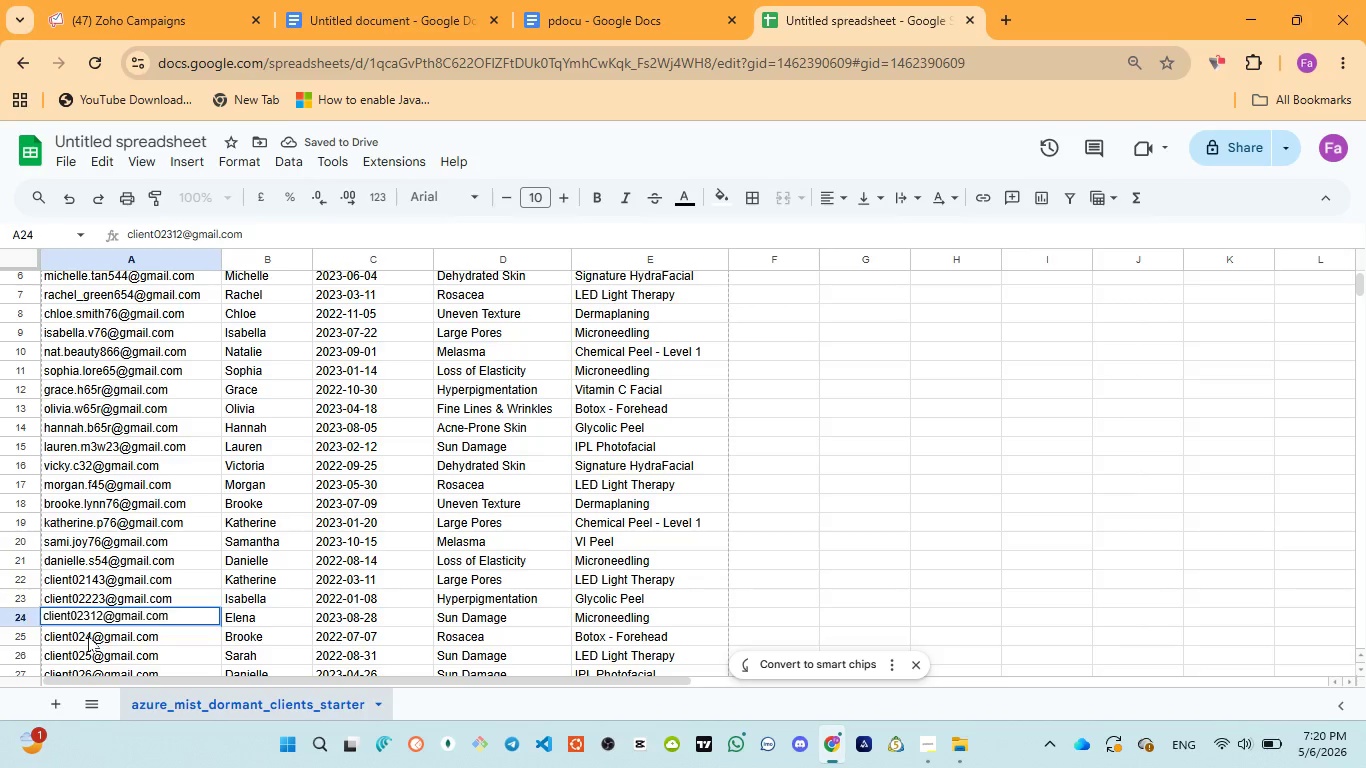 
double_click([88, 636])
 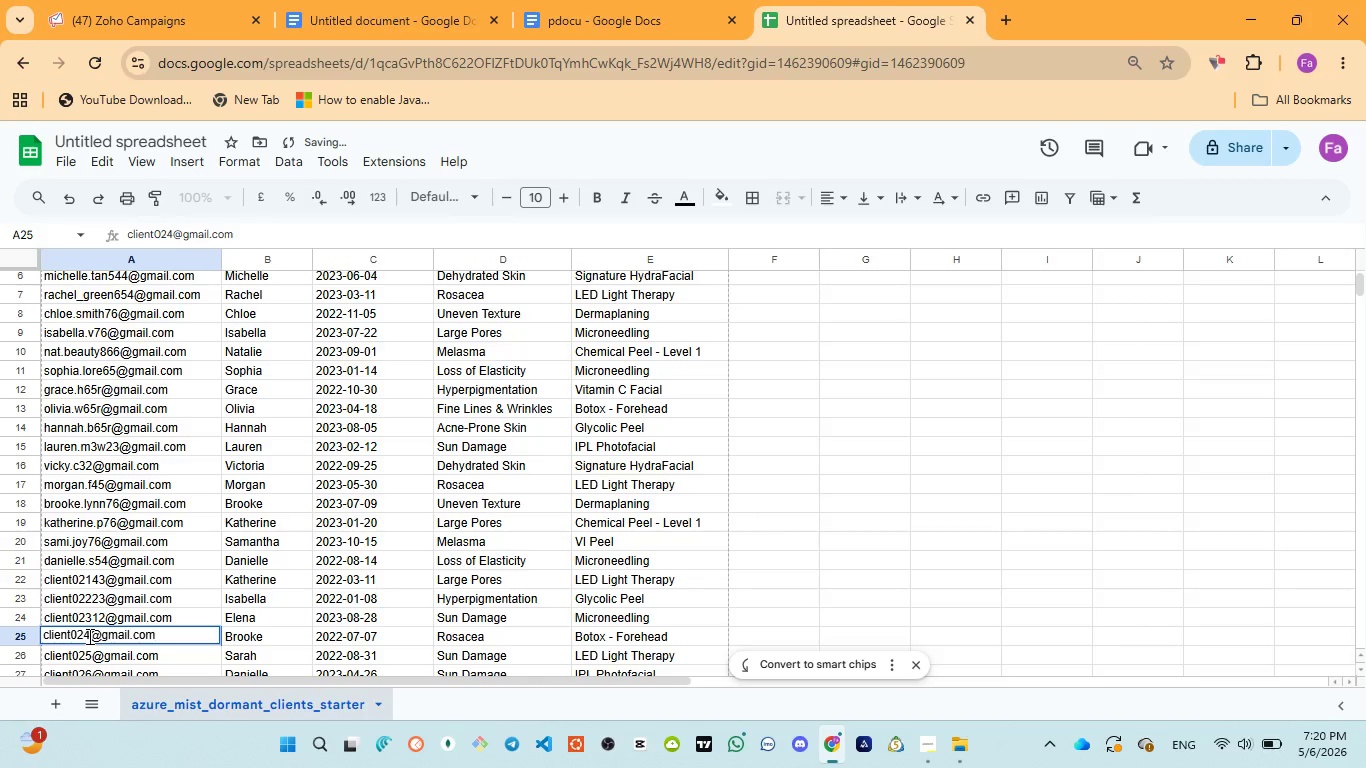 
left_click([88, 636])
 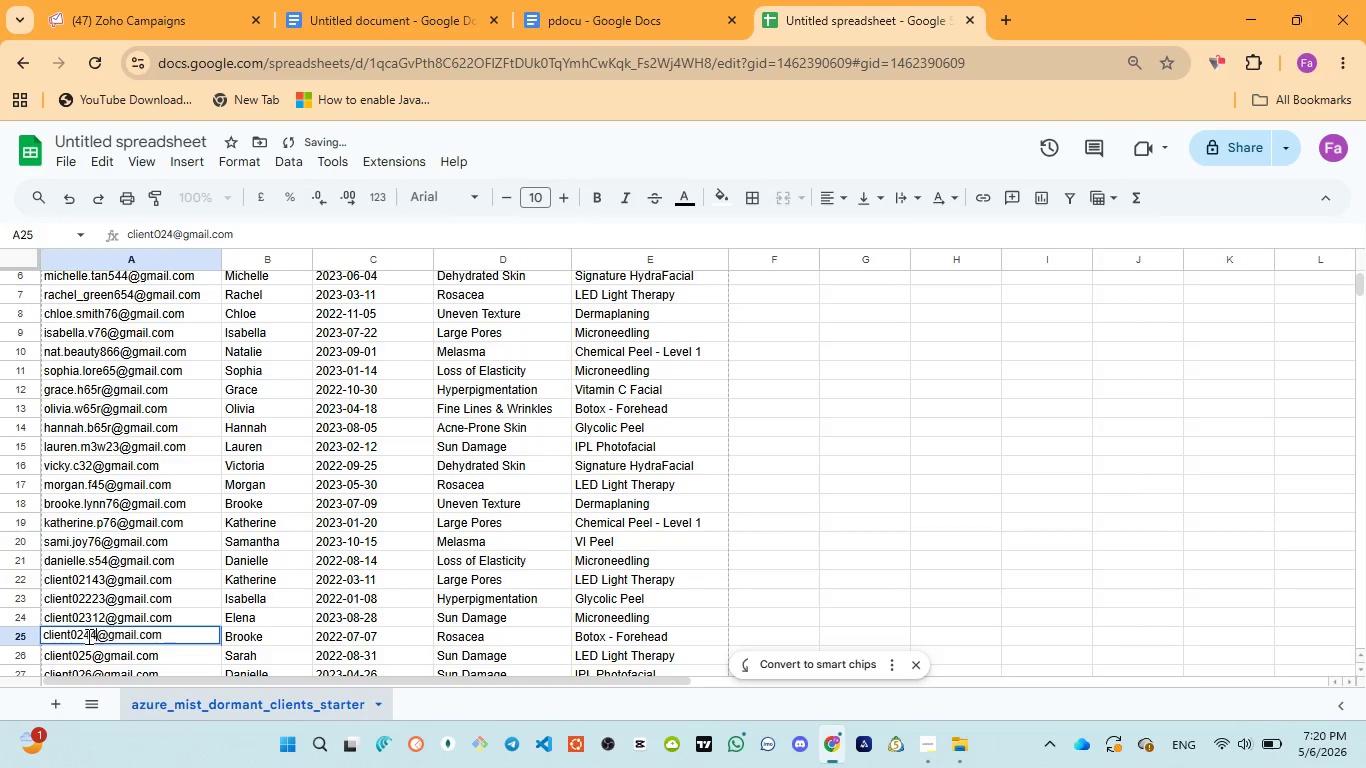 
type(43)
 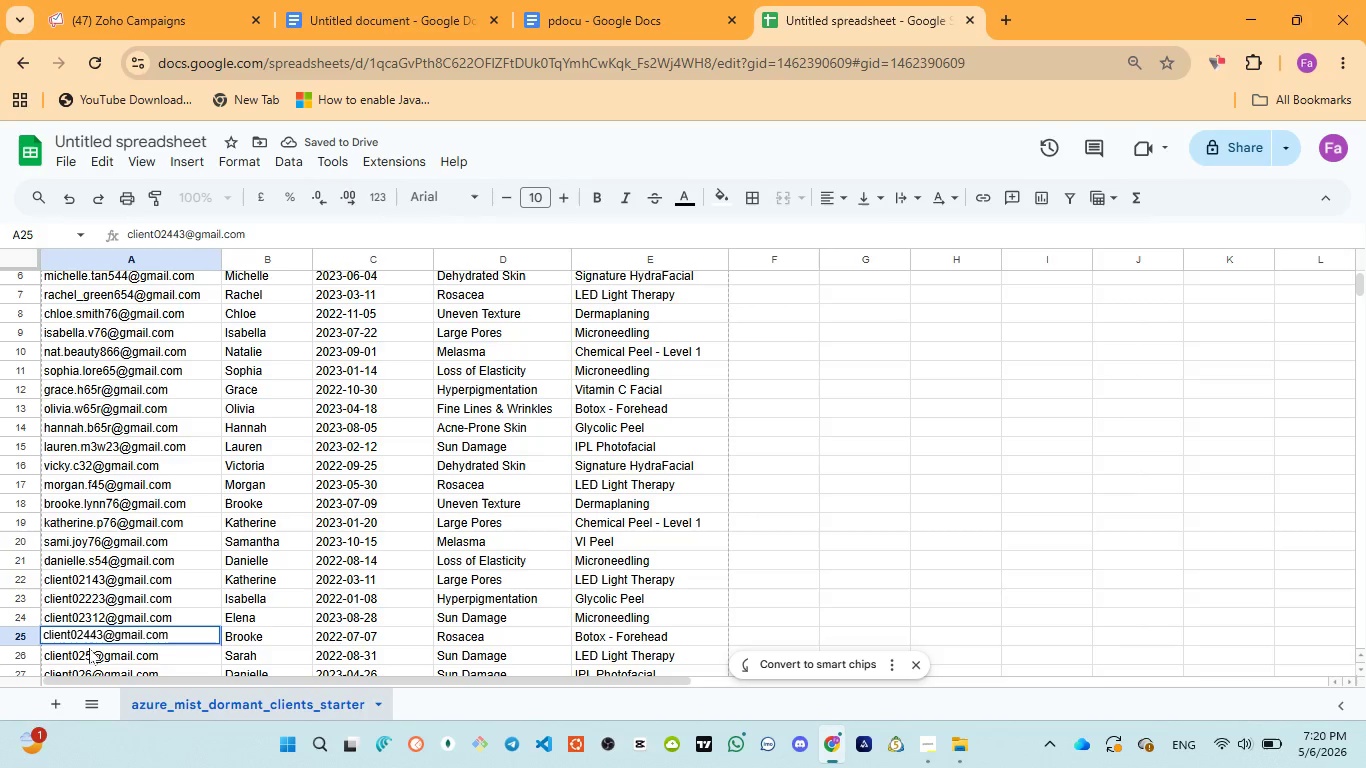 
left_click([89, 648])
 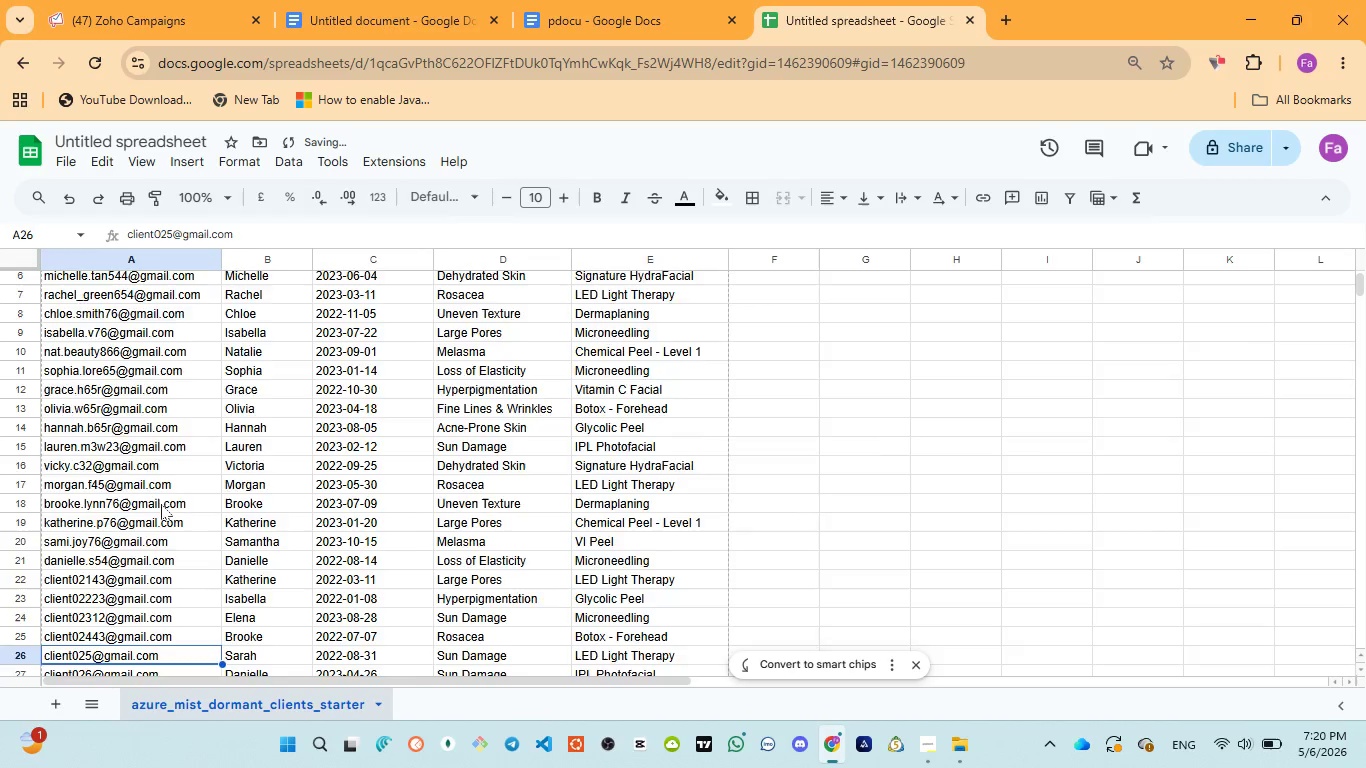 
scroll: coordinate [161, 504], scroll_direction: down, amount: 2.0
 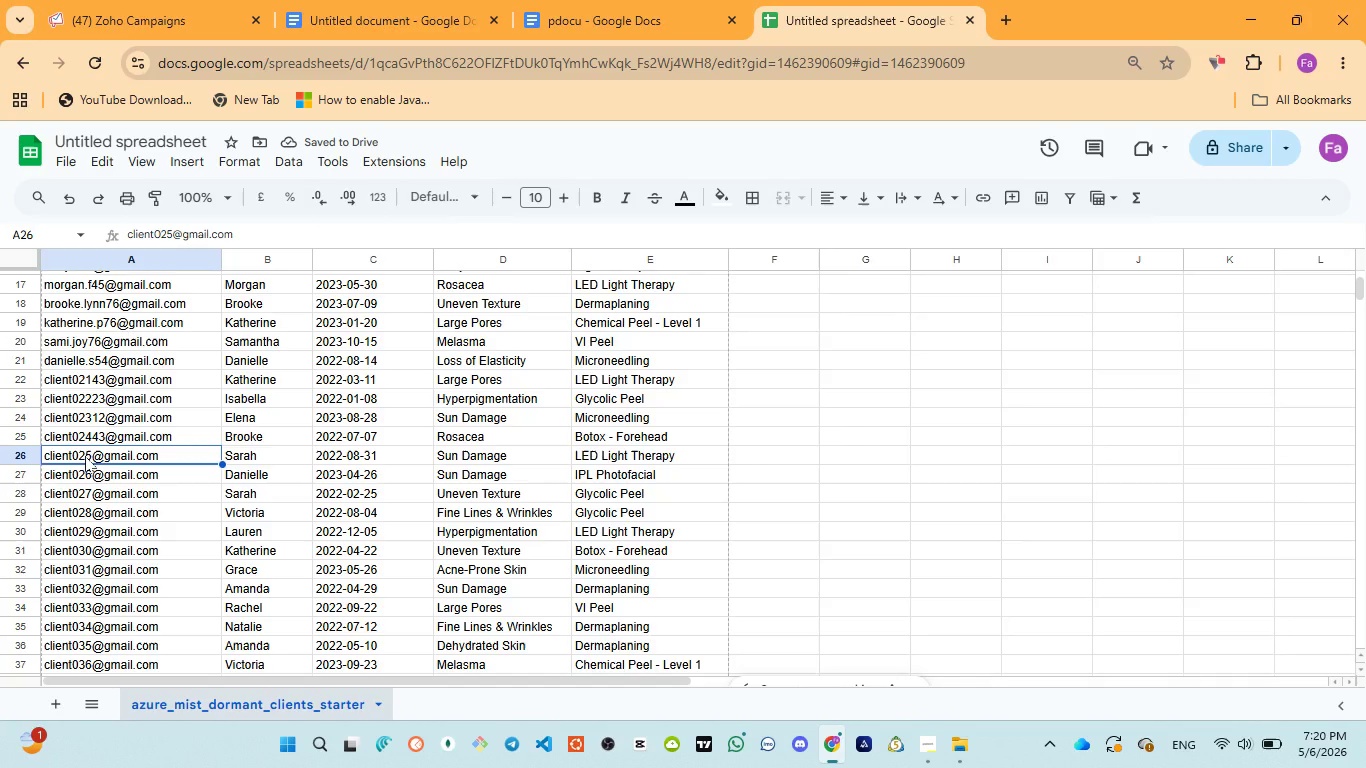 
double_click([85, 456])
 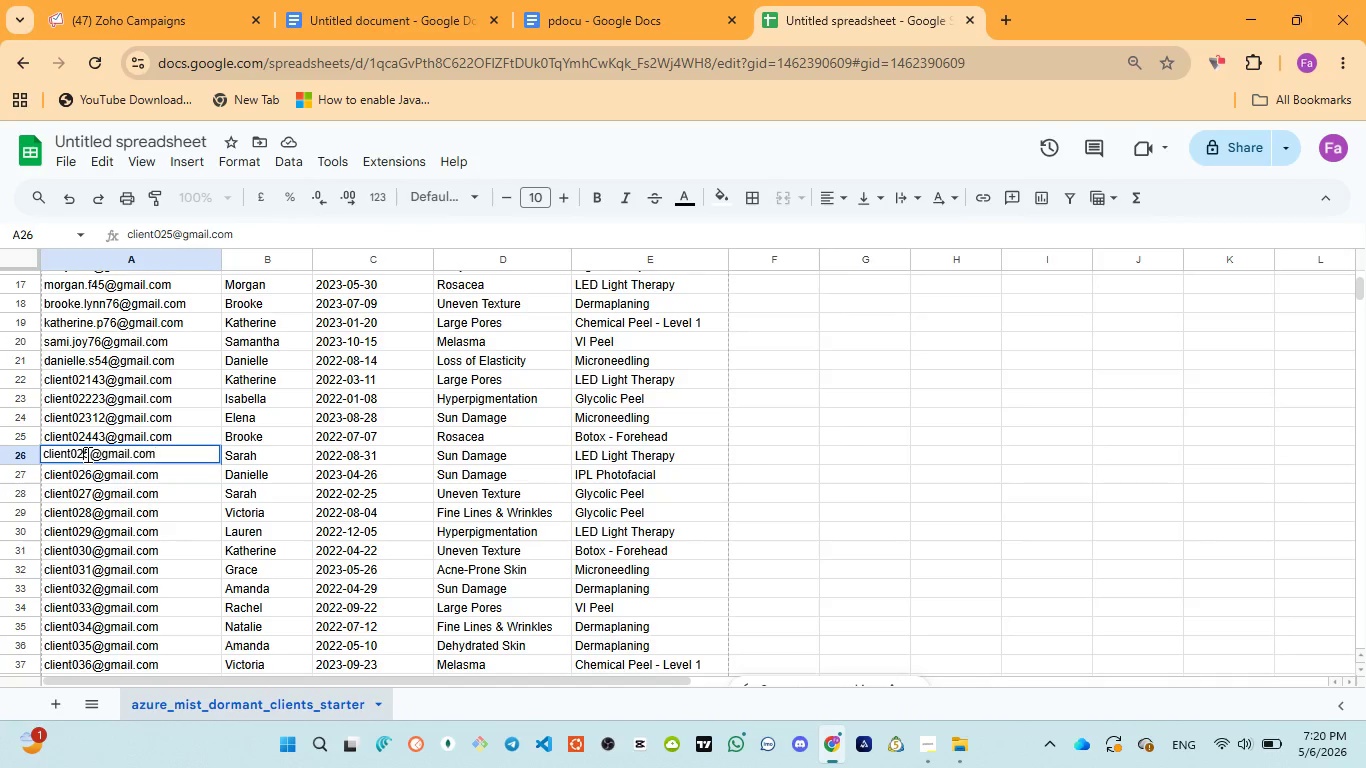 
left_click([86, 454])
 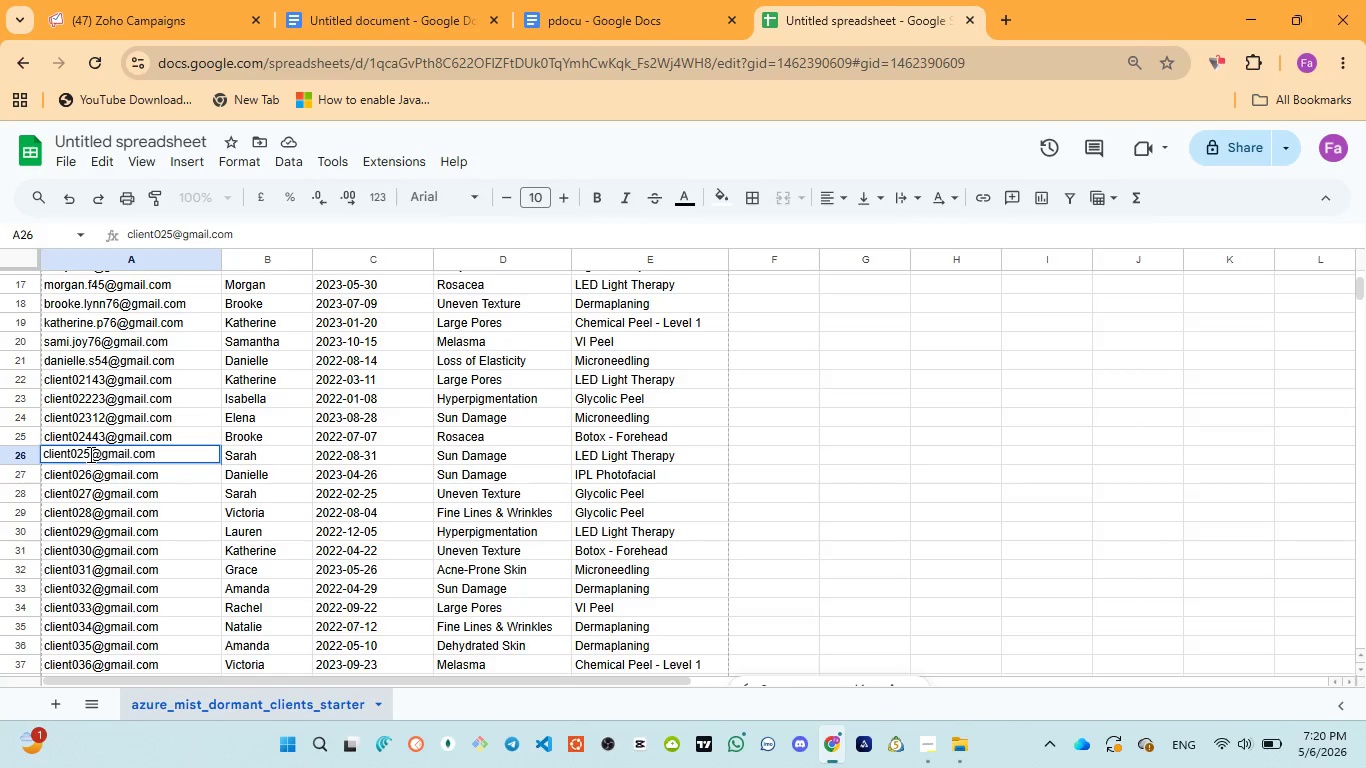 
type(12)
 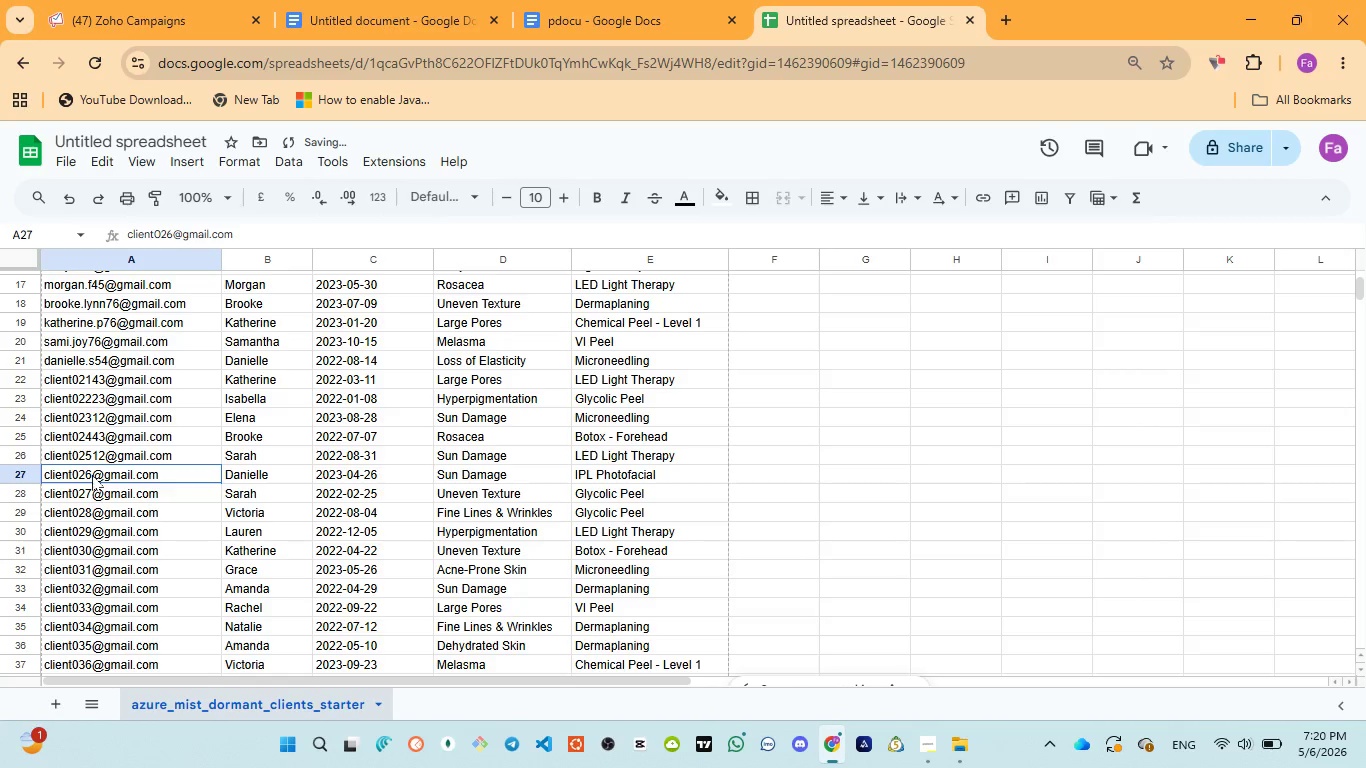 
double_click([92, 475])
 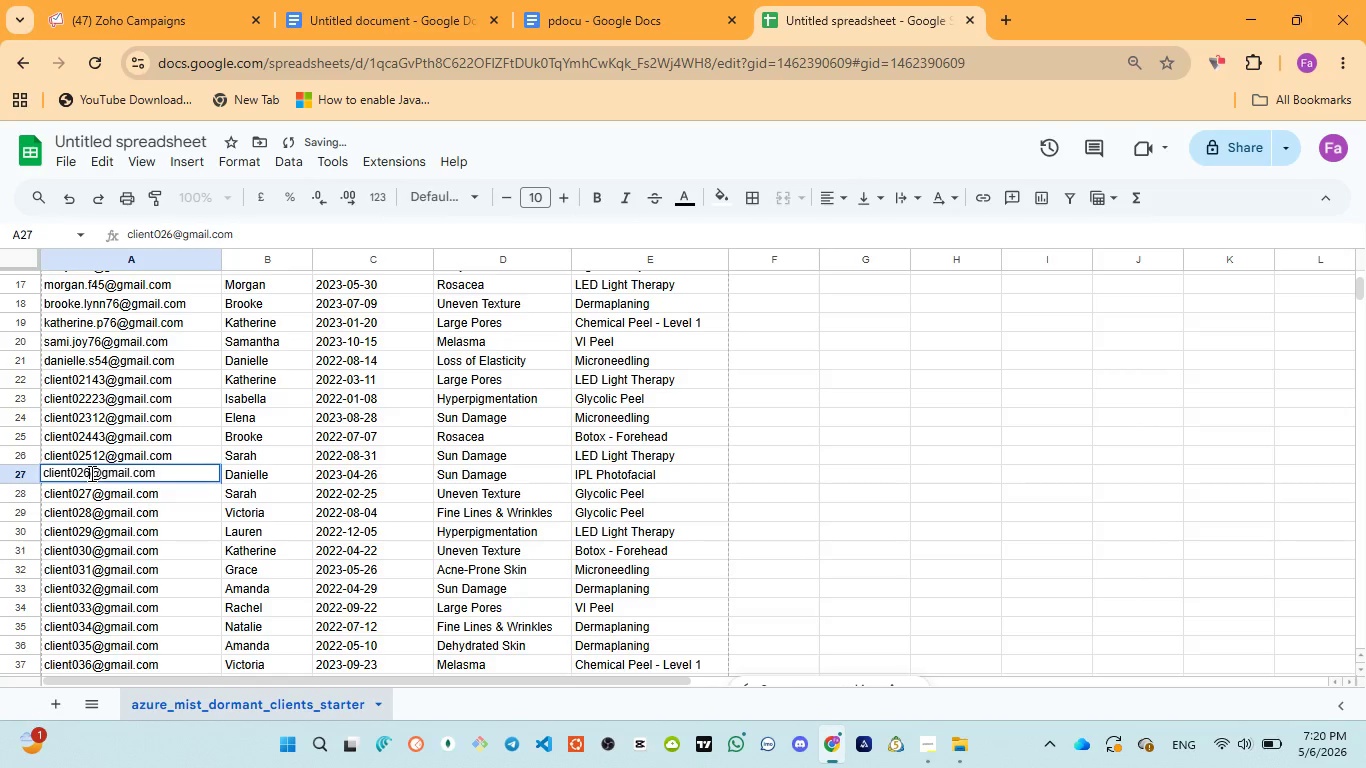 
left_click([90, 473])
 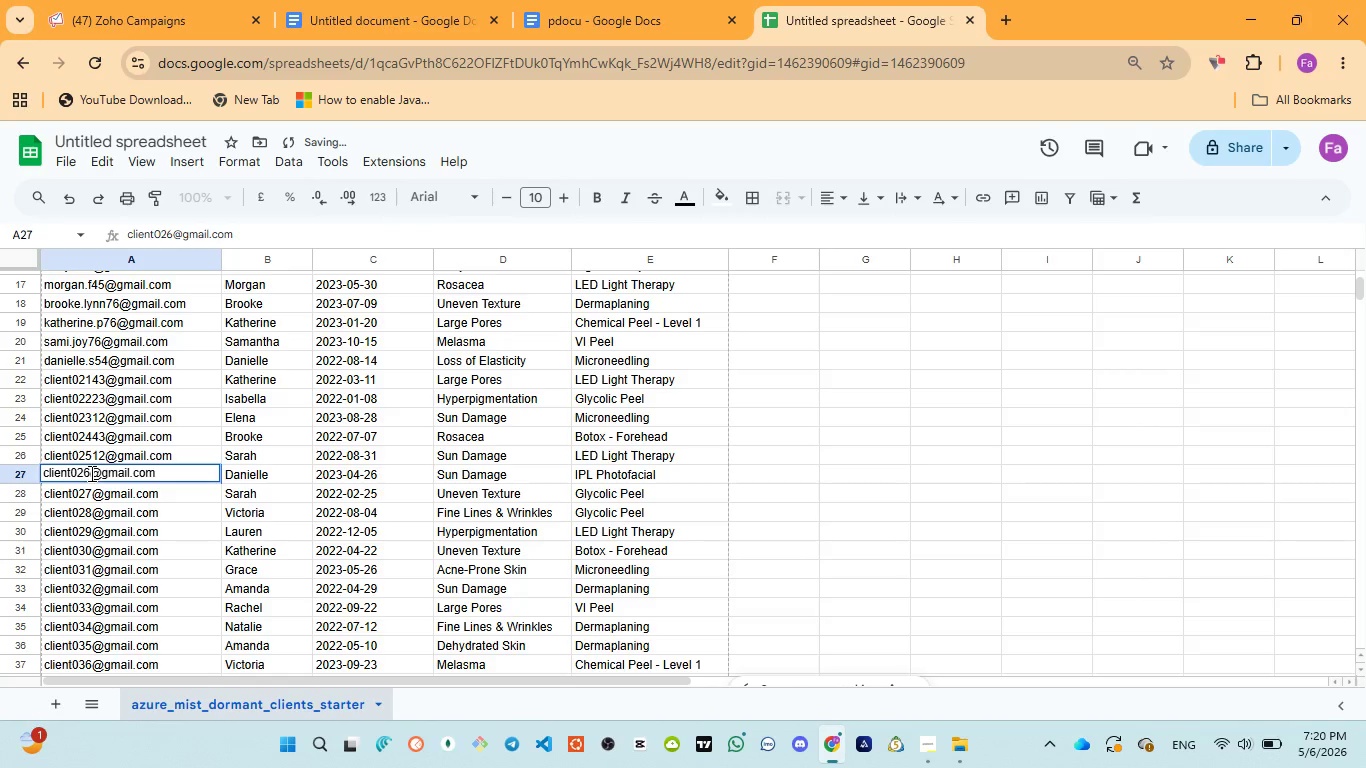 
type(12)
 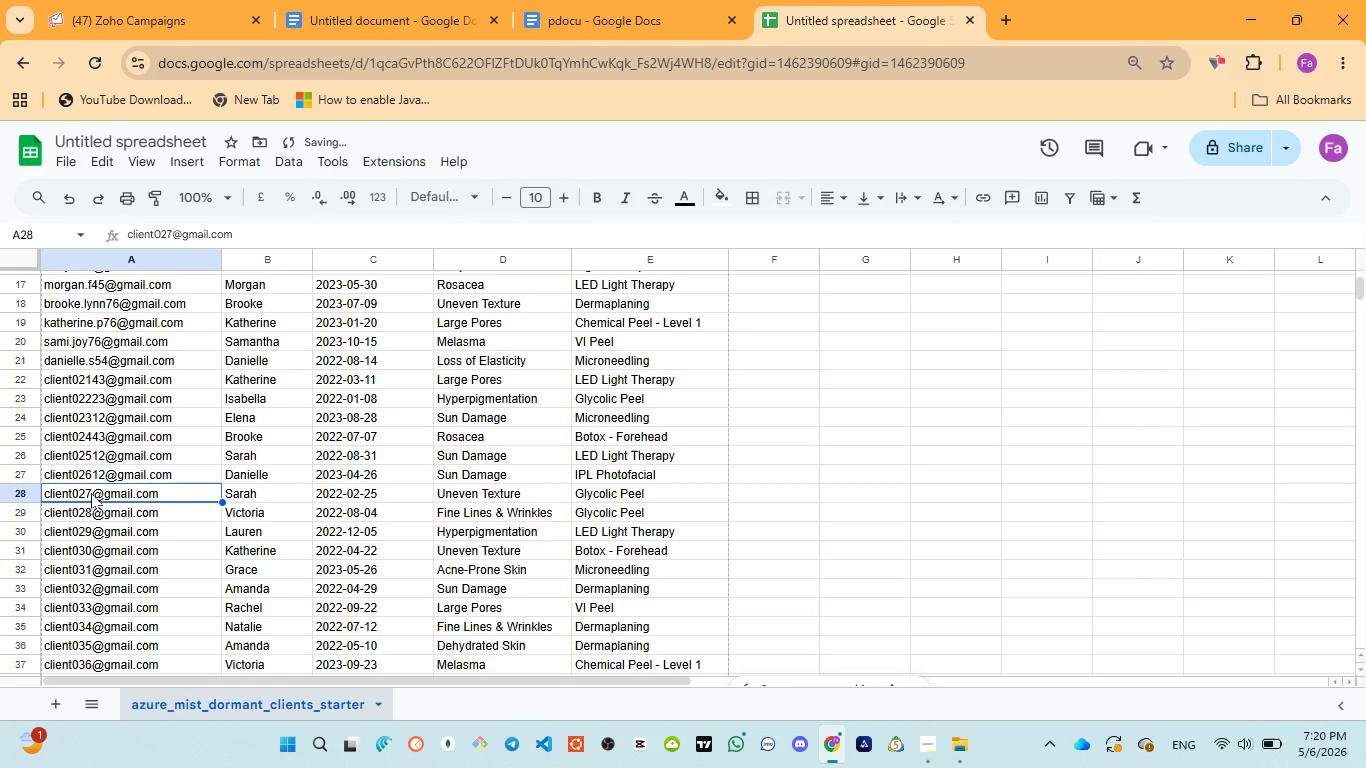 
double_click([91, 493])
 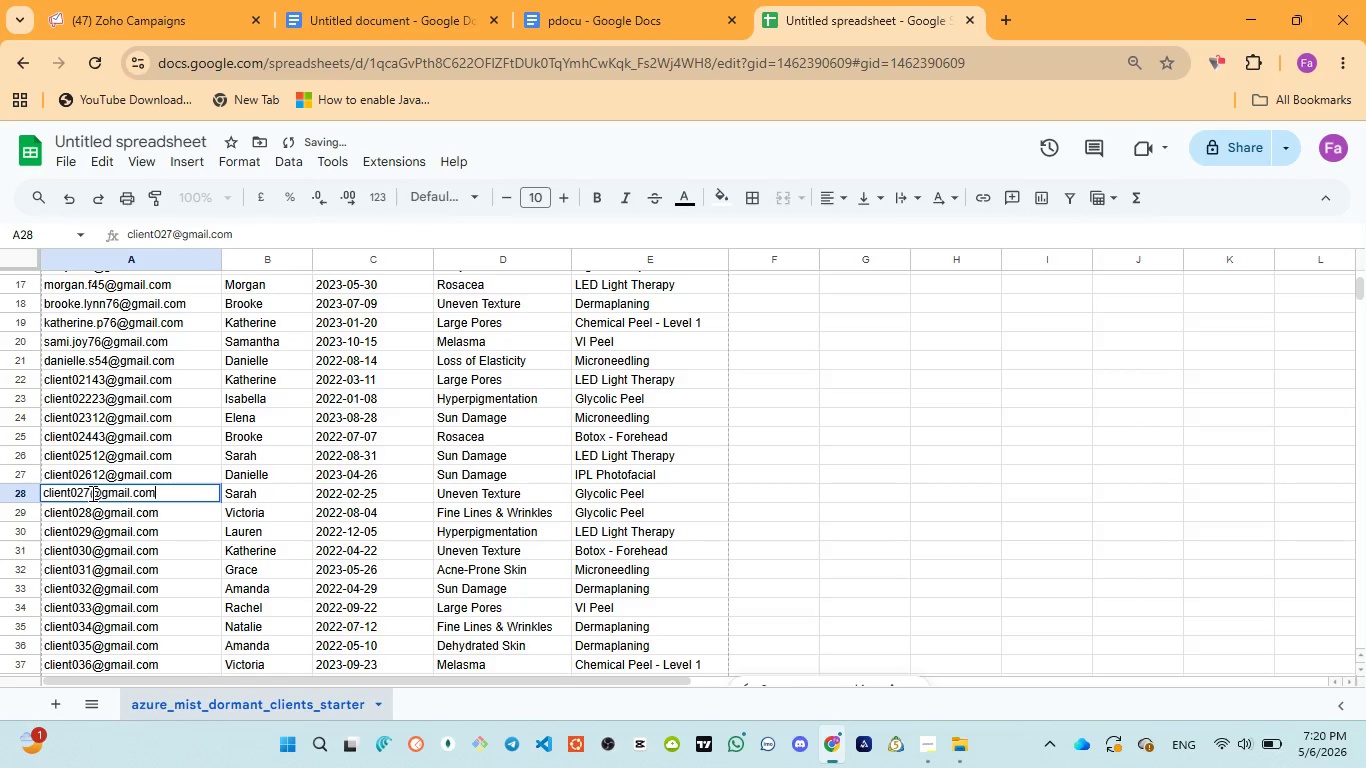 
left_click([91, 493])
 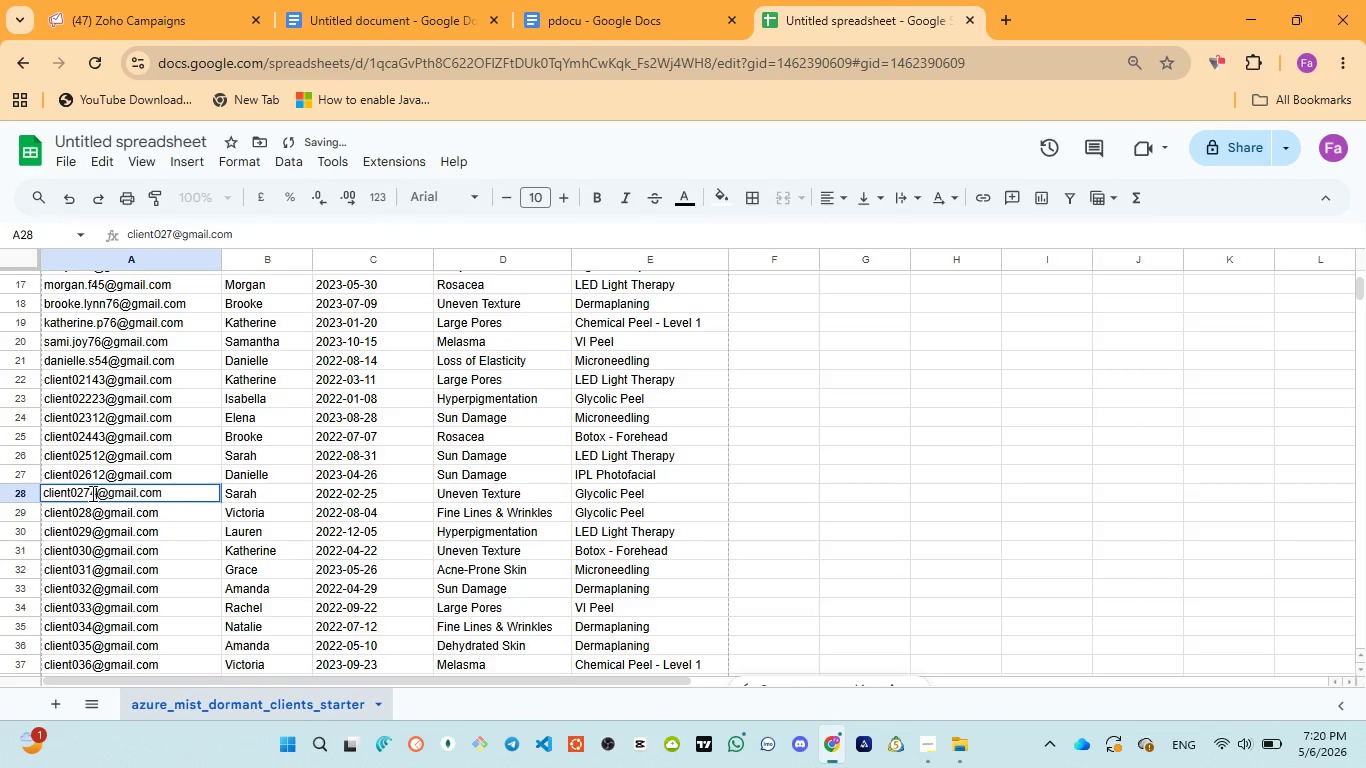 
type(433)
 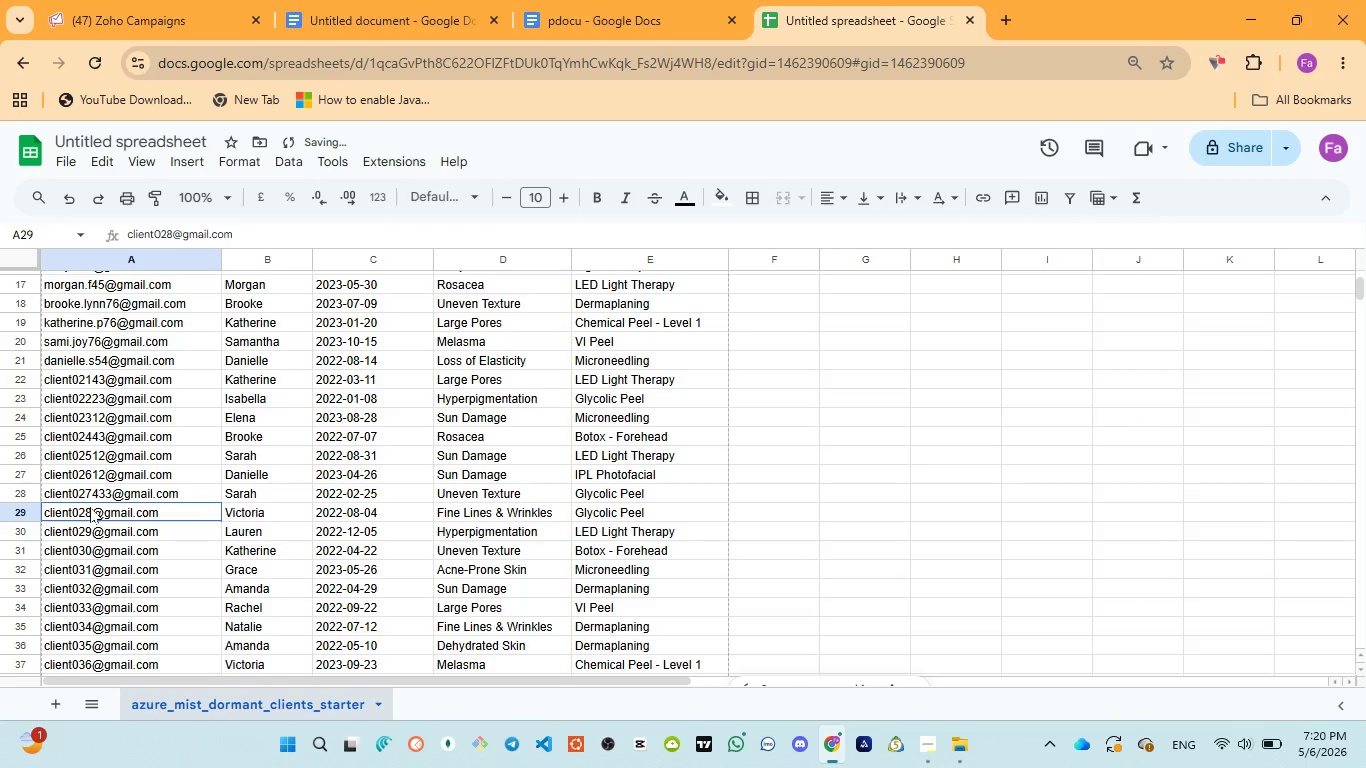 
double_click([90, 507])
 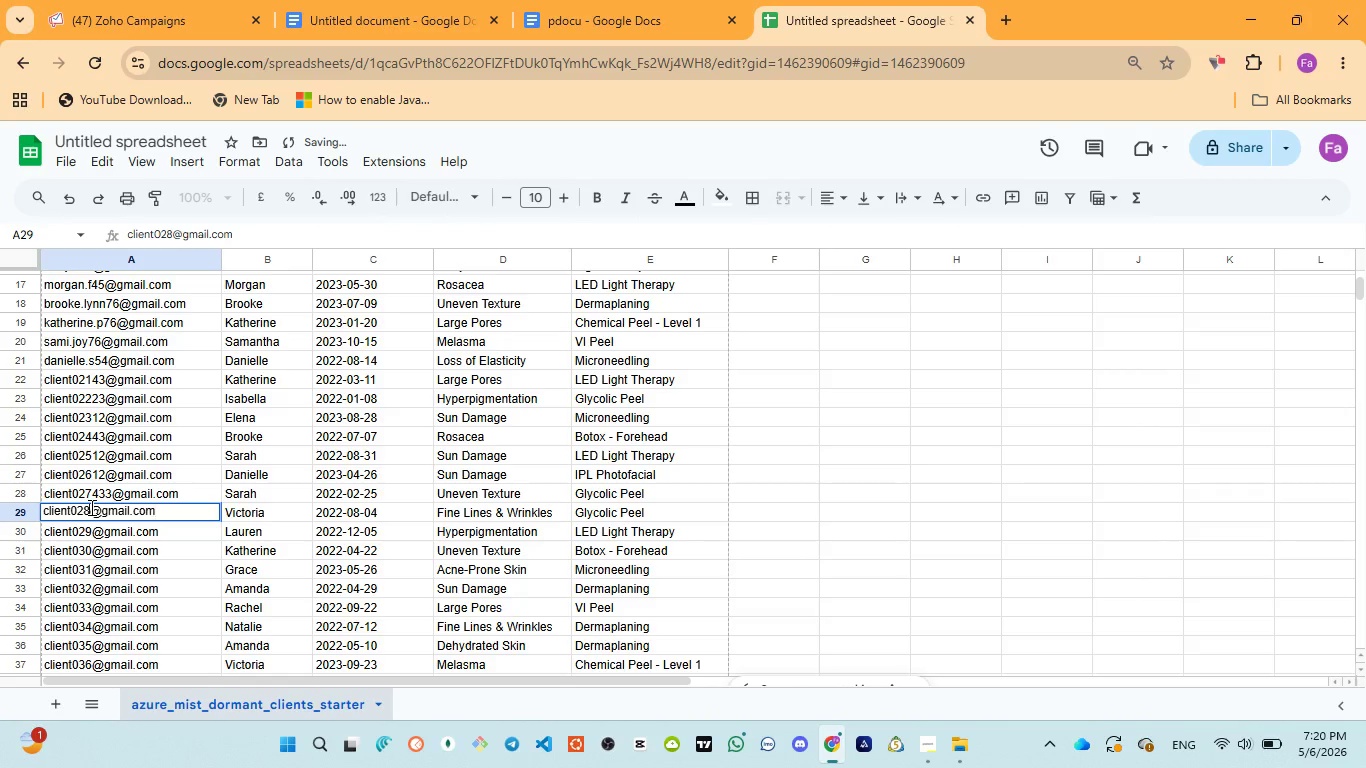 
left_click([90, 507])
 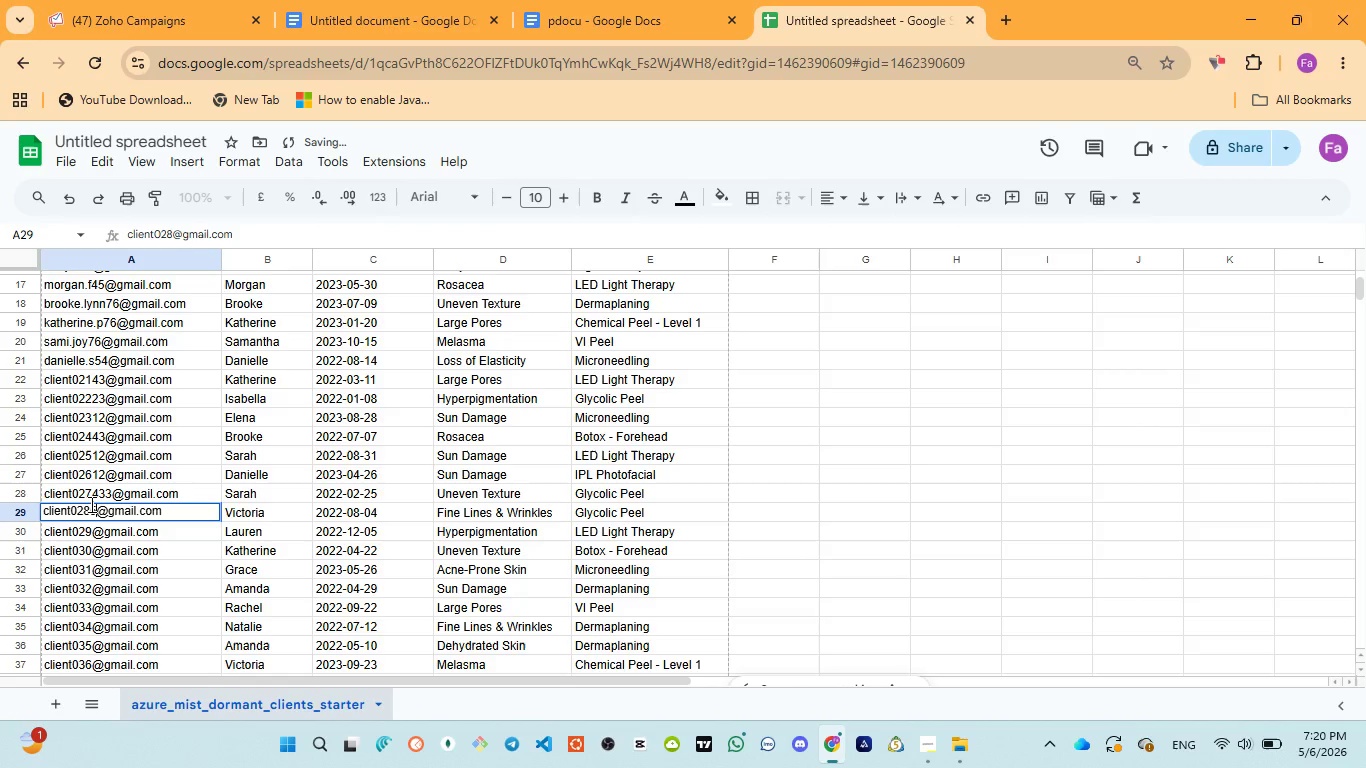 
type(54)
 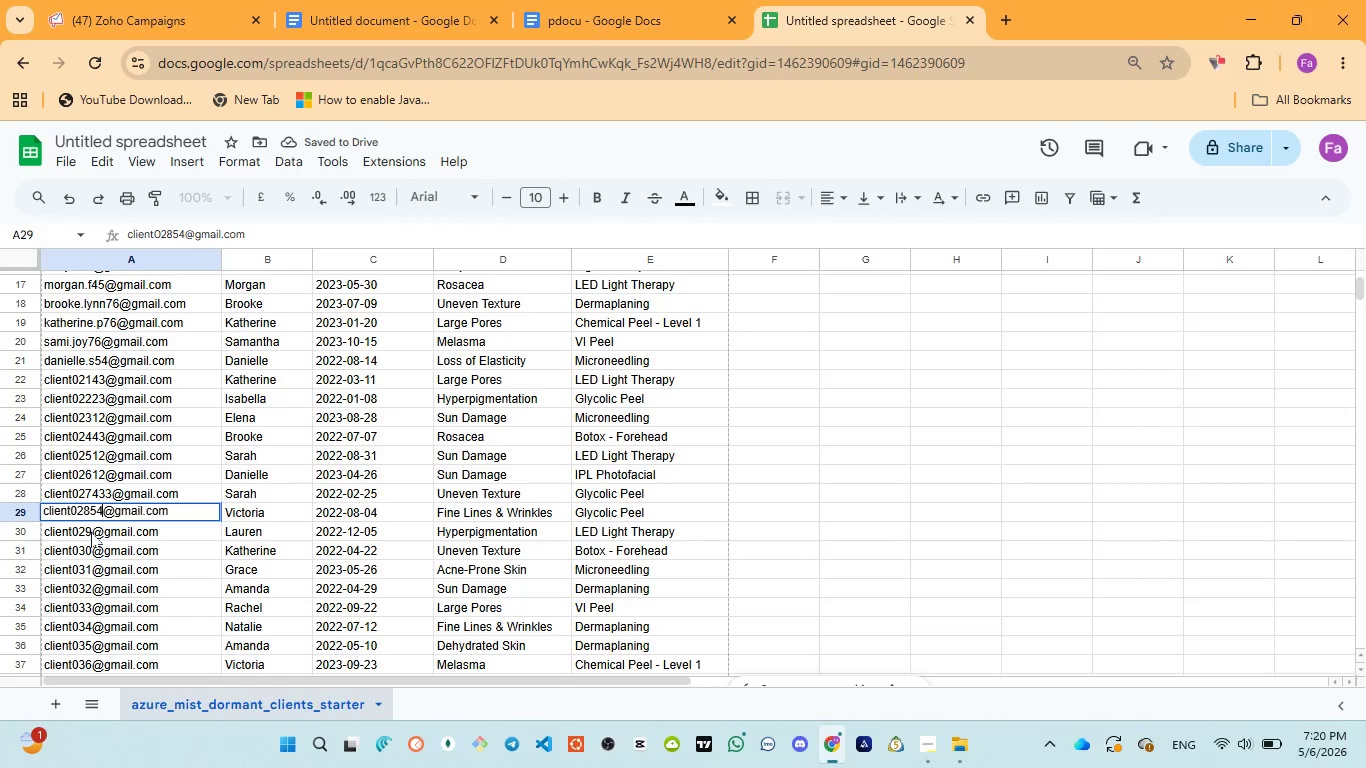 
double_click([92, 532])
 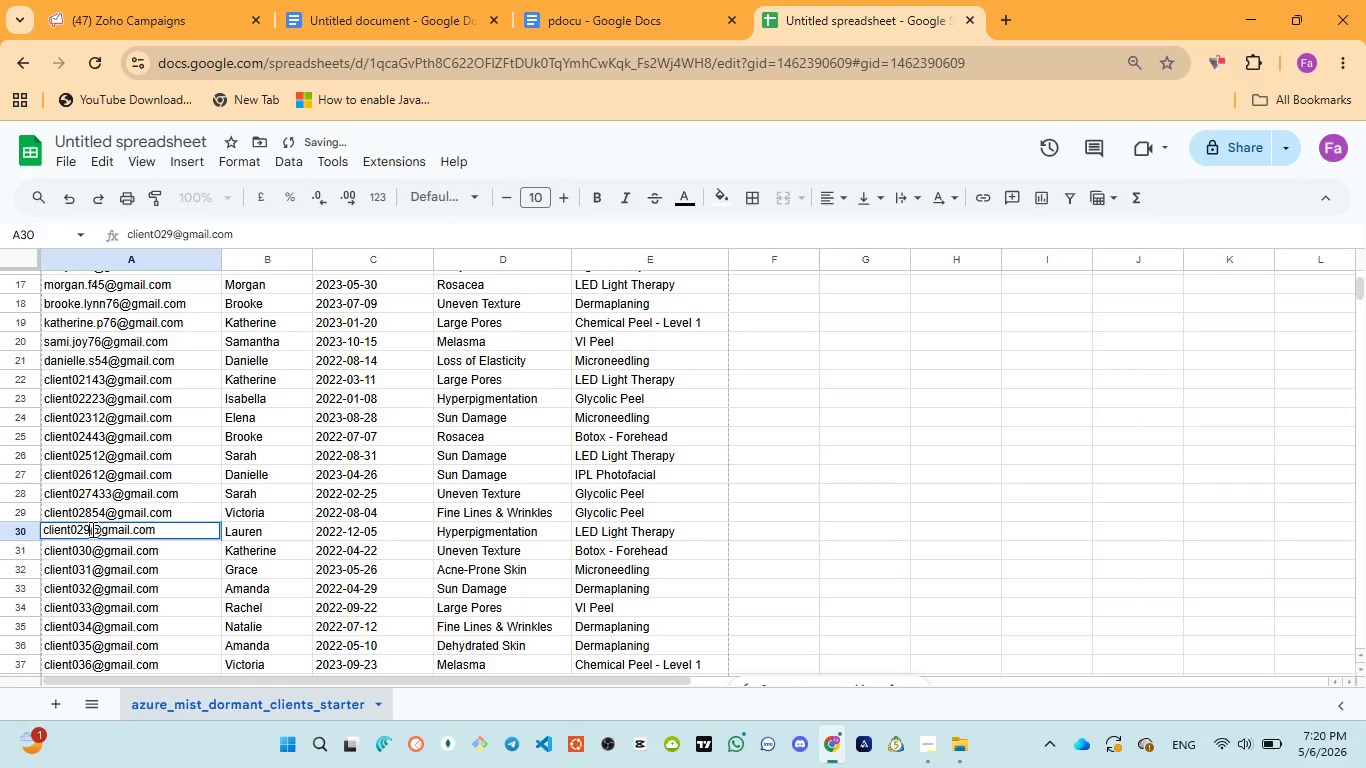 
left_click([91, 529])
 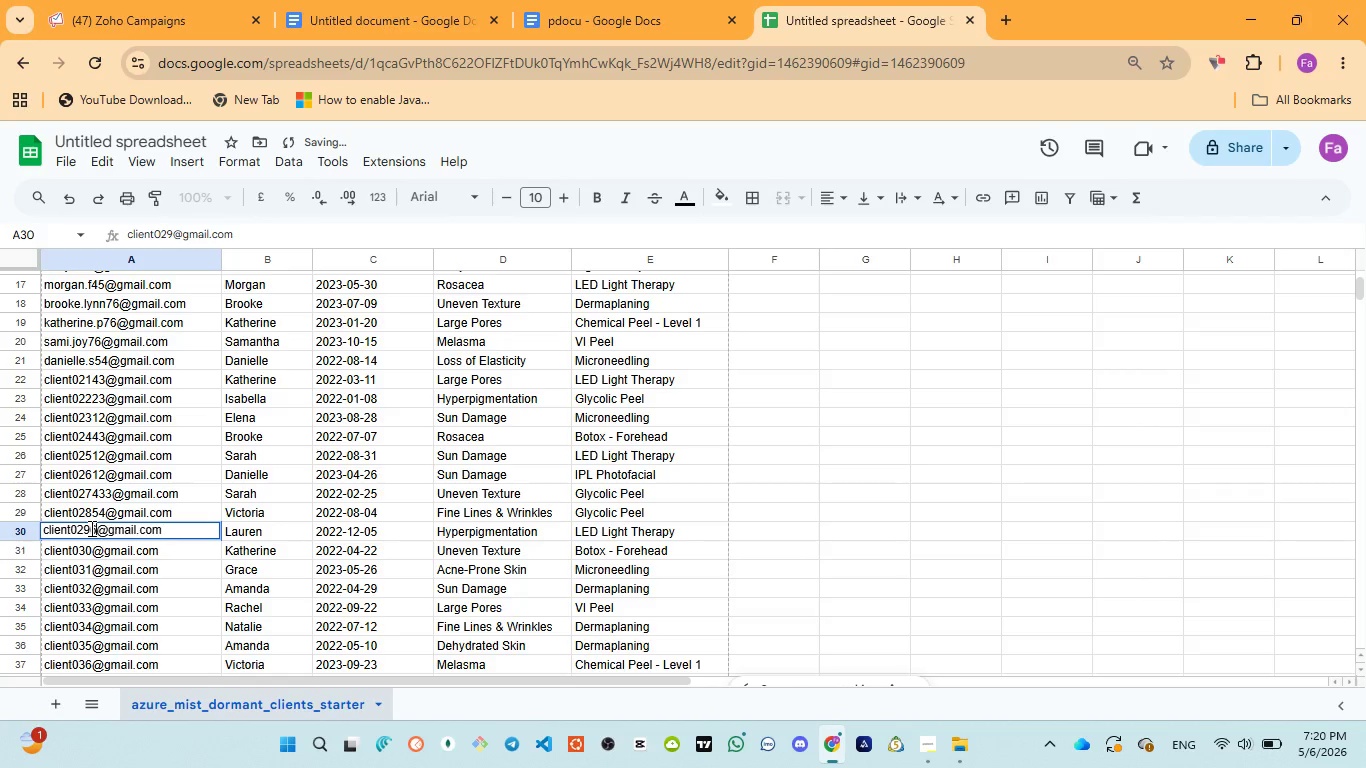 
type(65)
 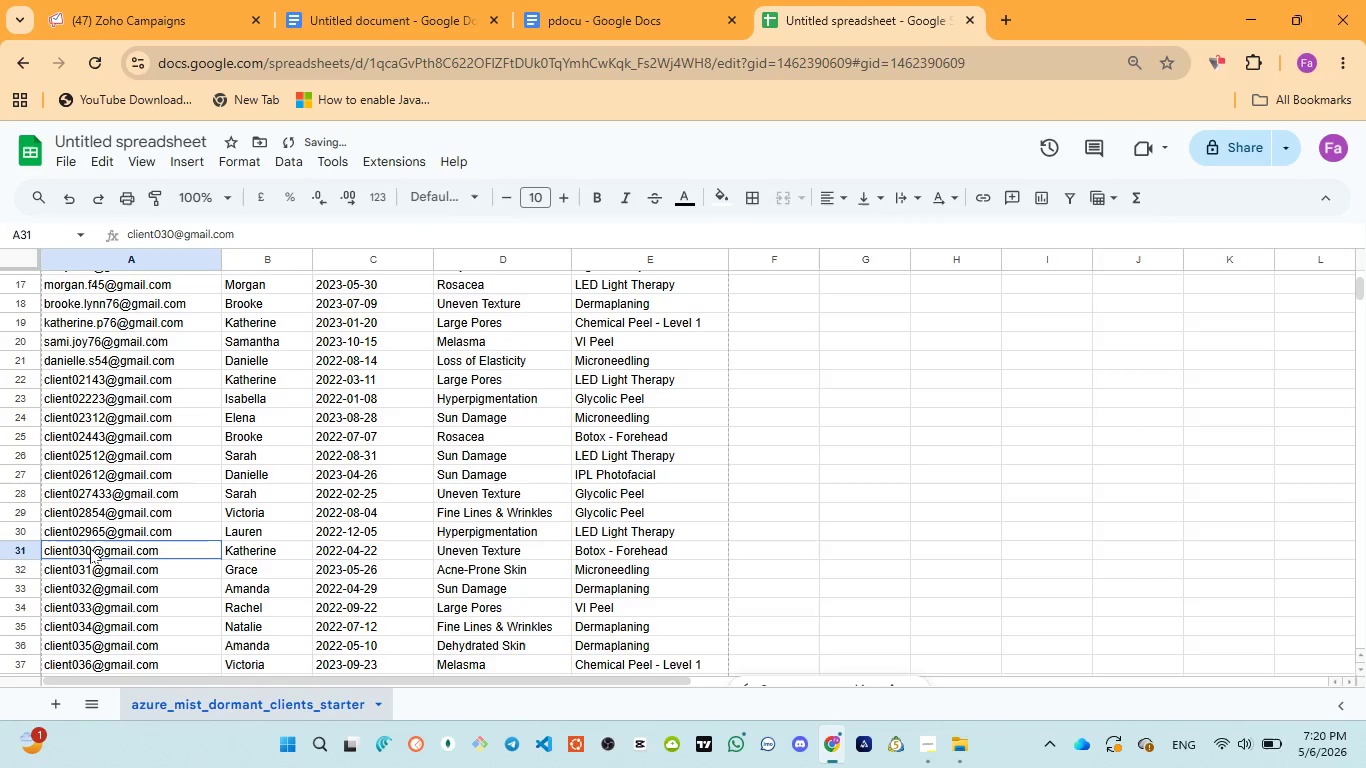 
double_click([90, 548])
 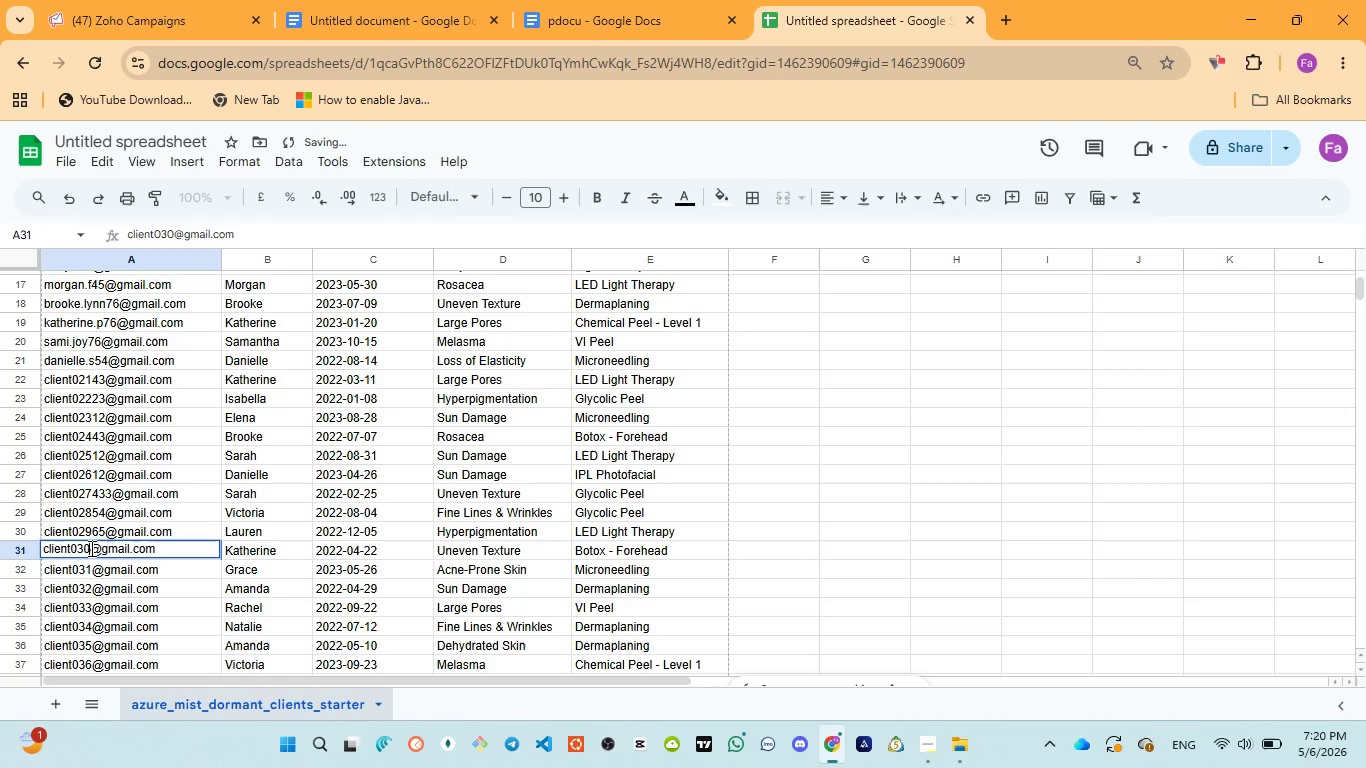 
left_click([90, 548])
 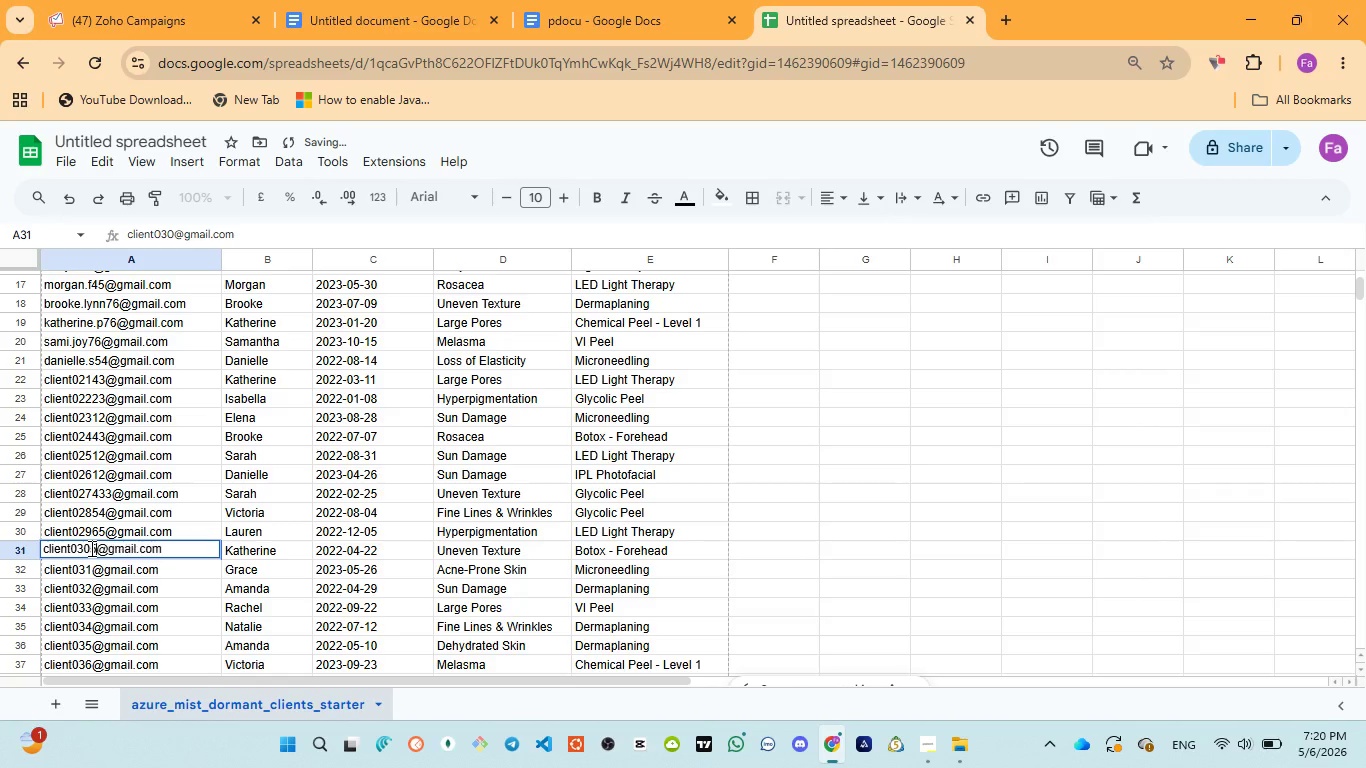 
type(54)
 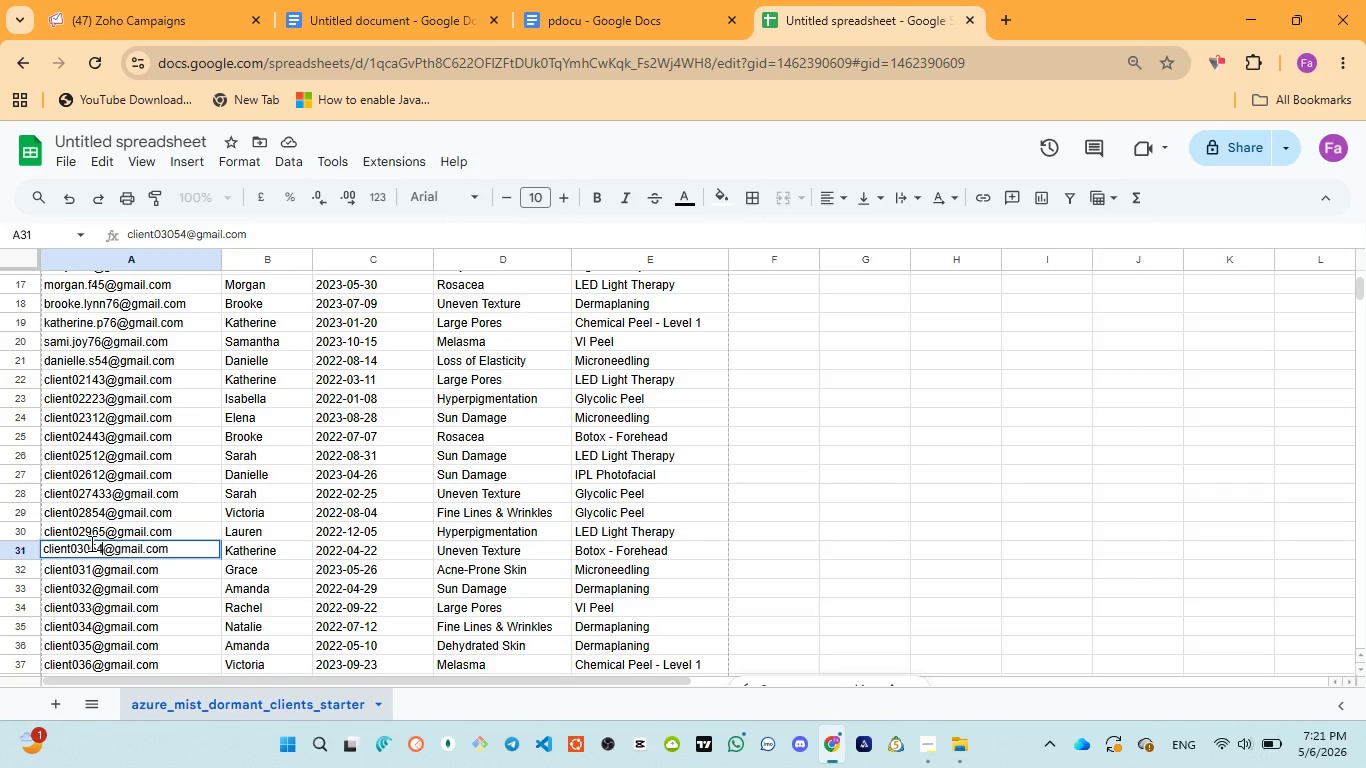 
wait(58.12)
 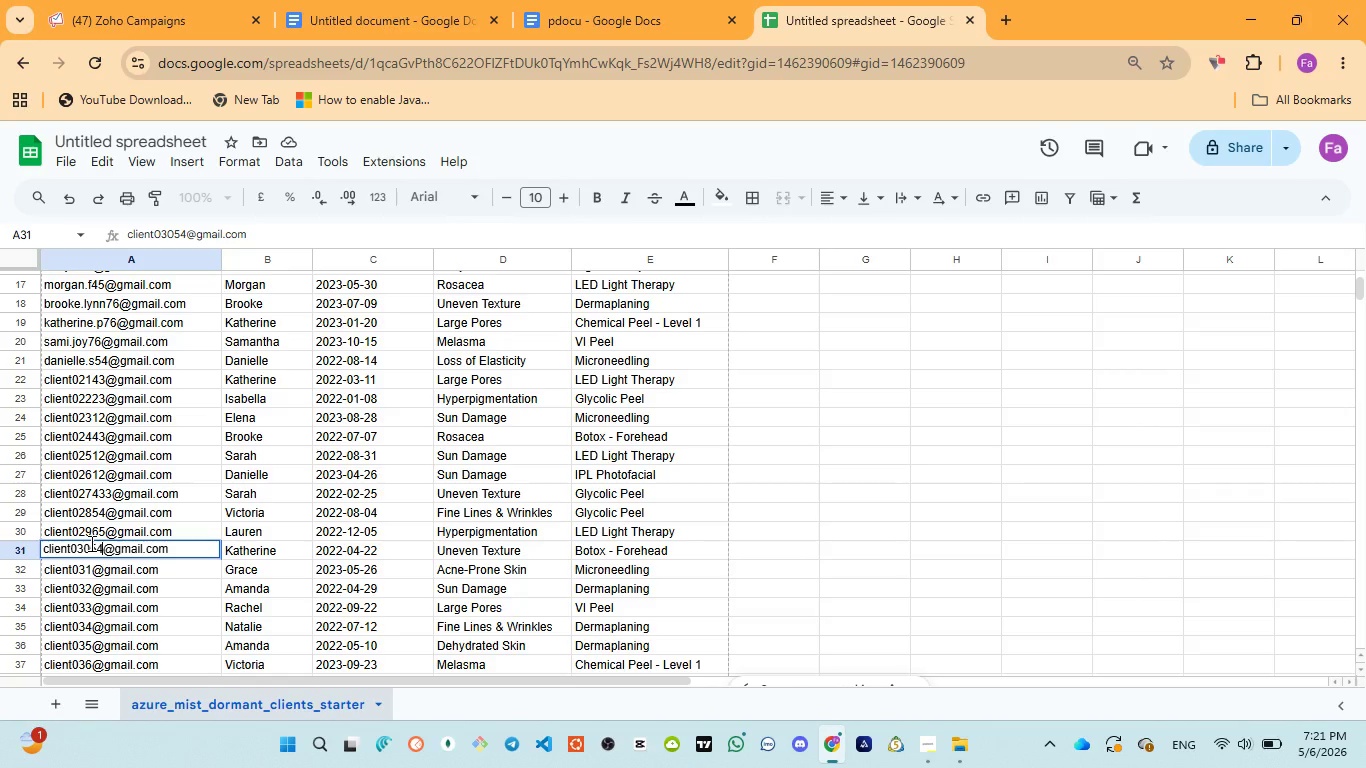 
key(3)
 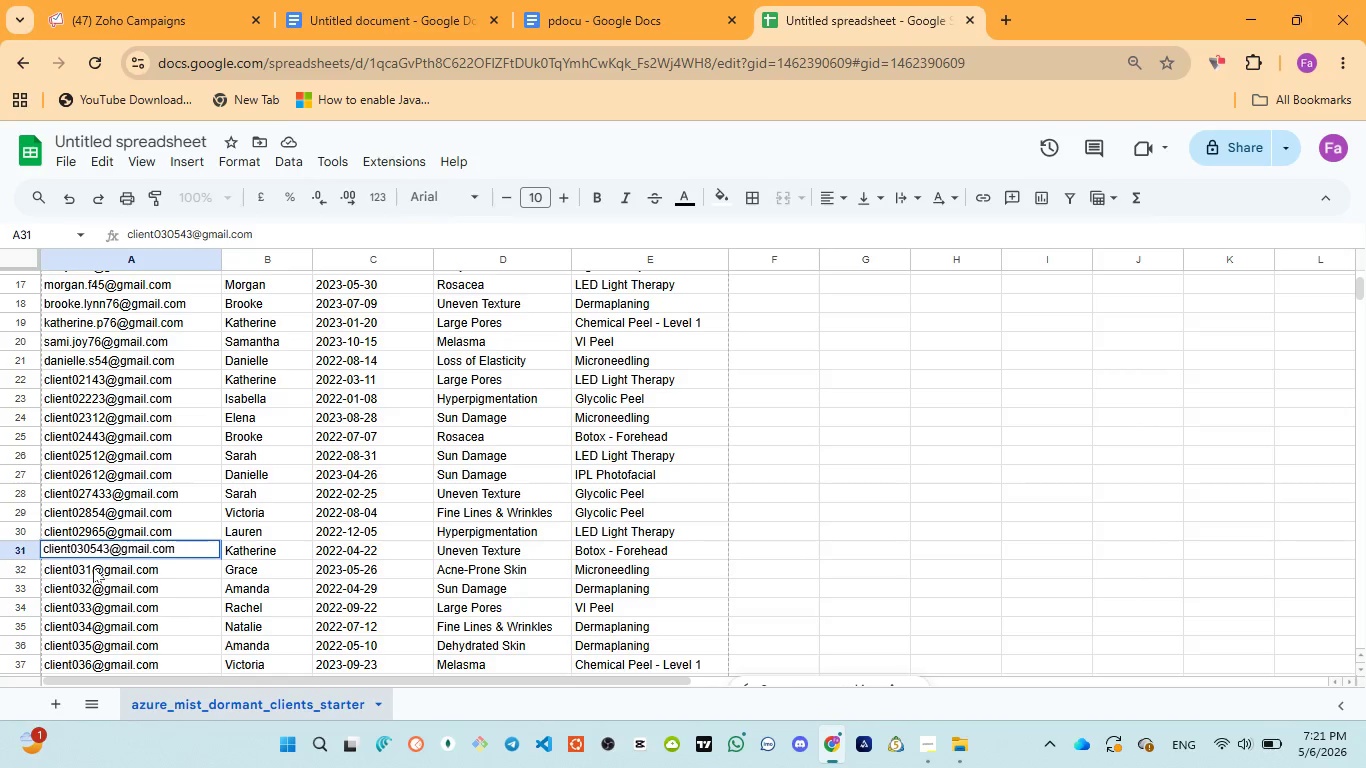 
double_click([93, 567])
 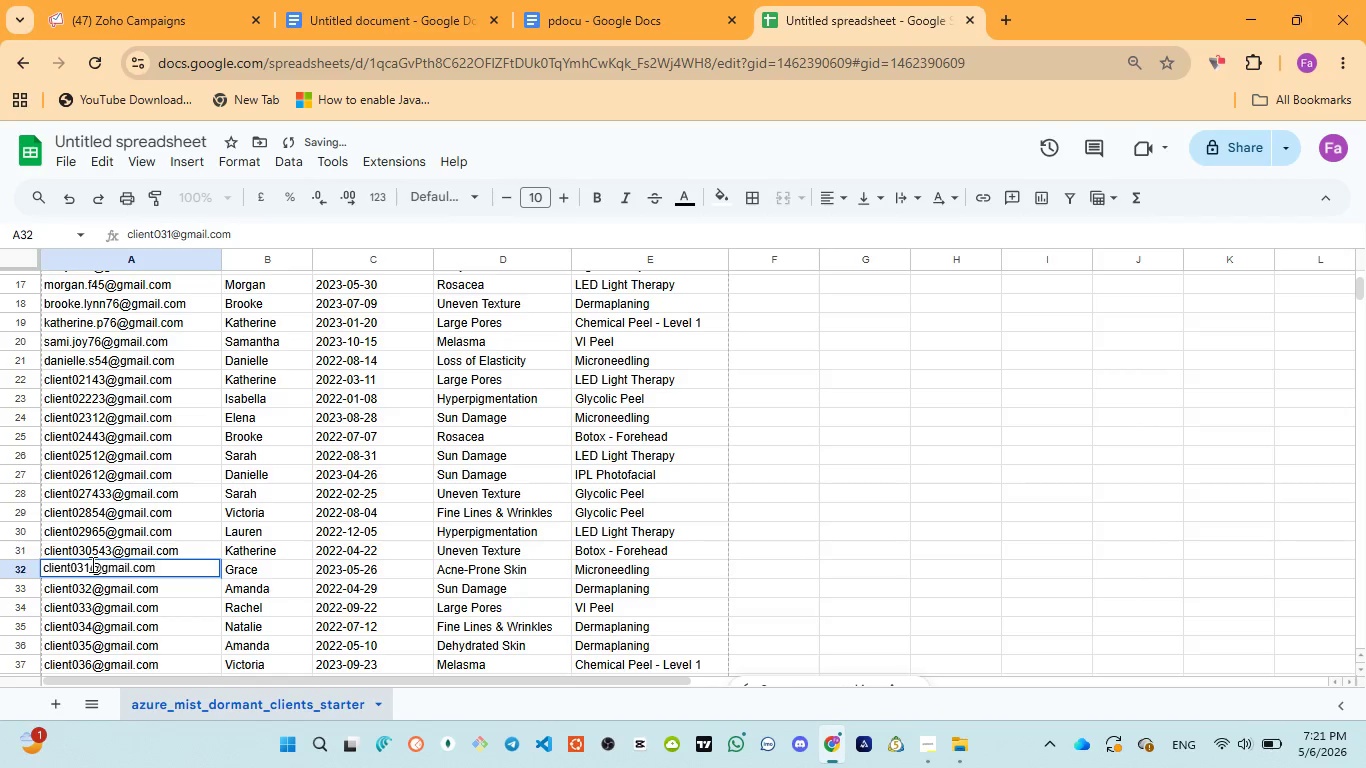 
left_click([91, 564])
 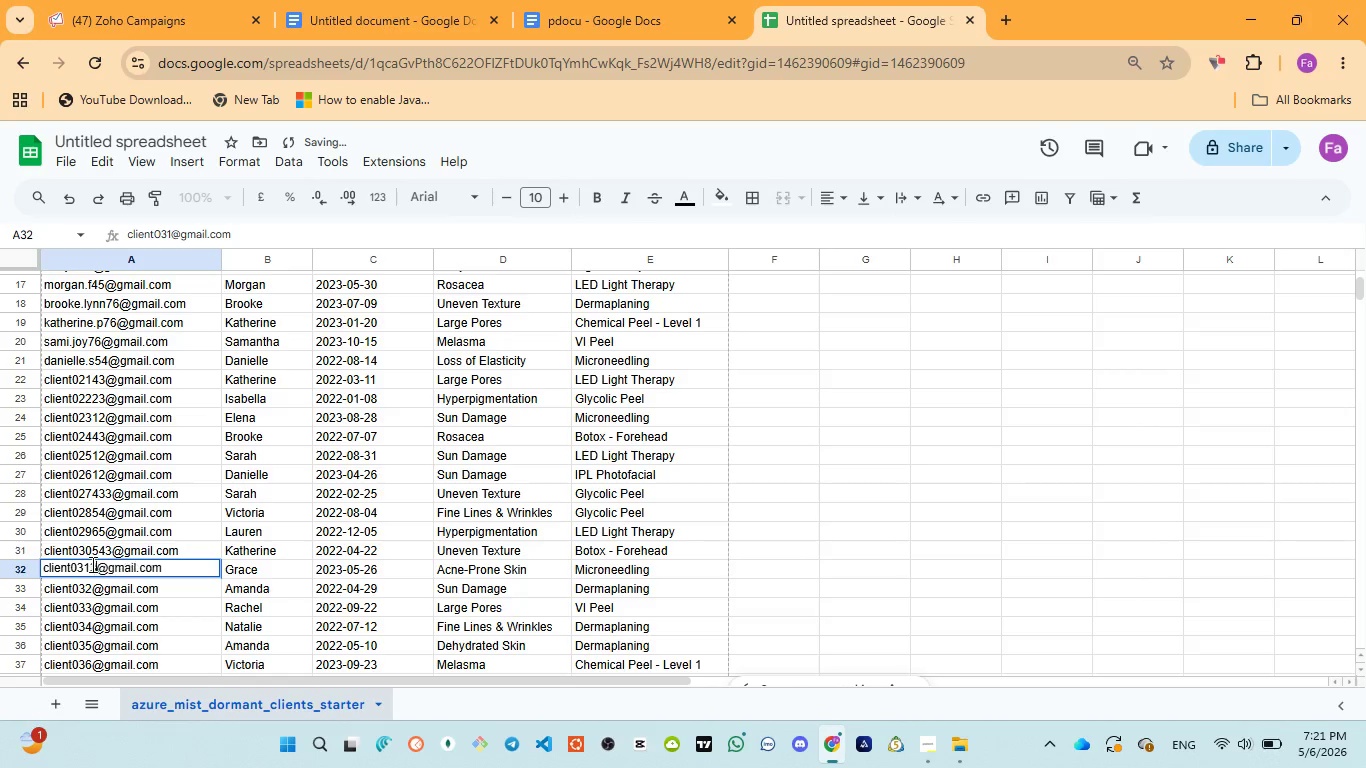 
type(32)
 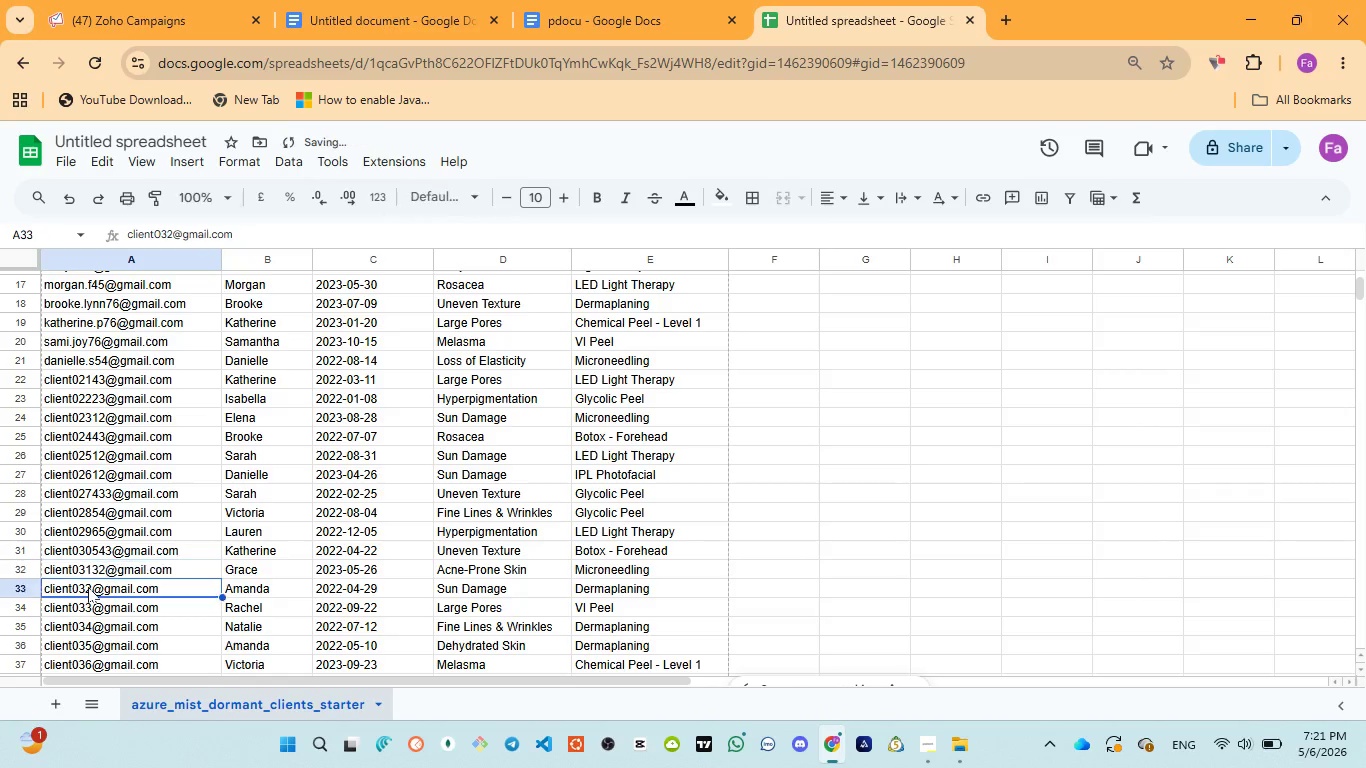 
double_click([88, 587])
 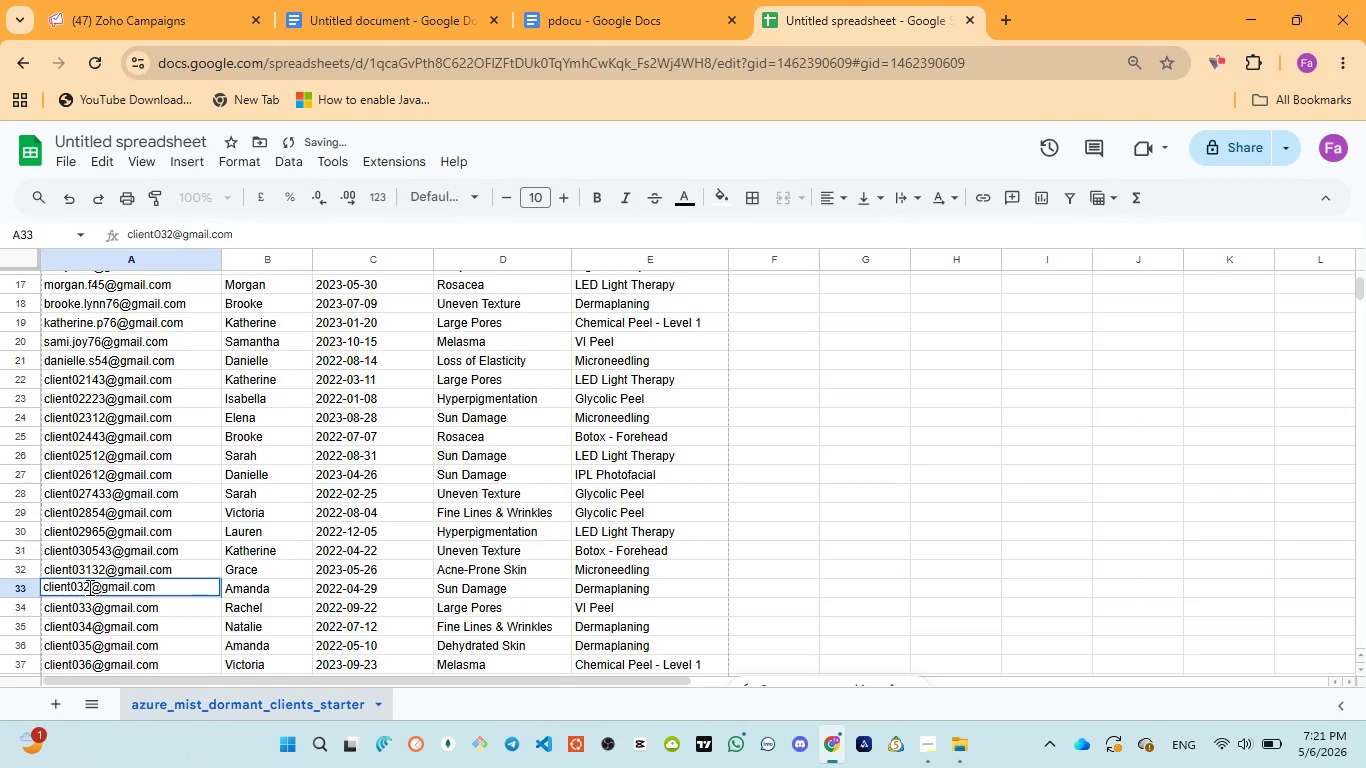 
left_click([88, 587])
 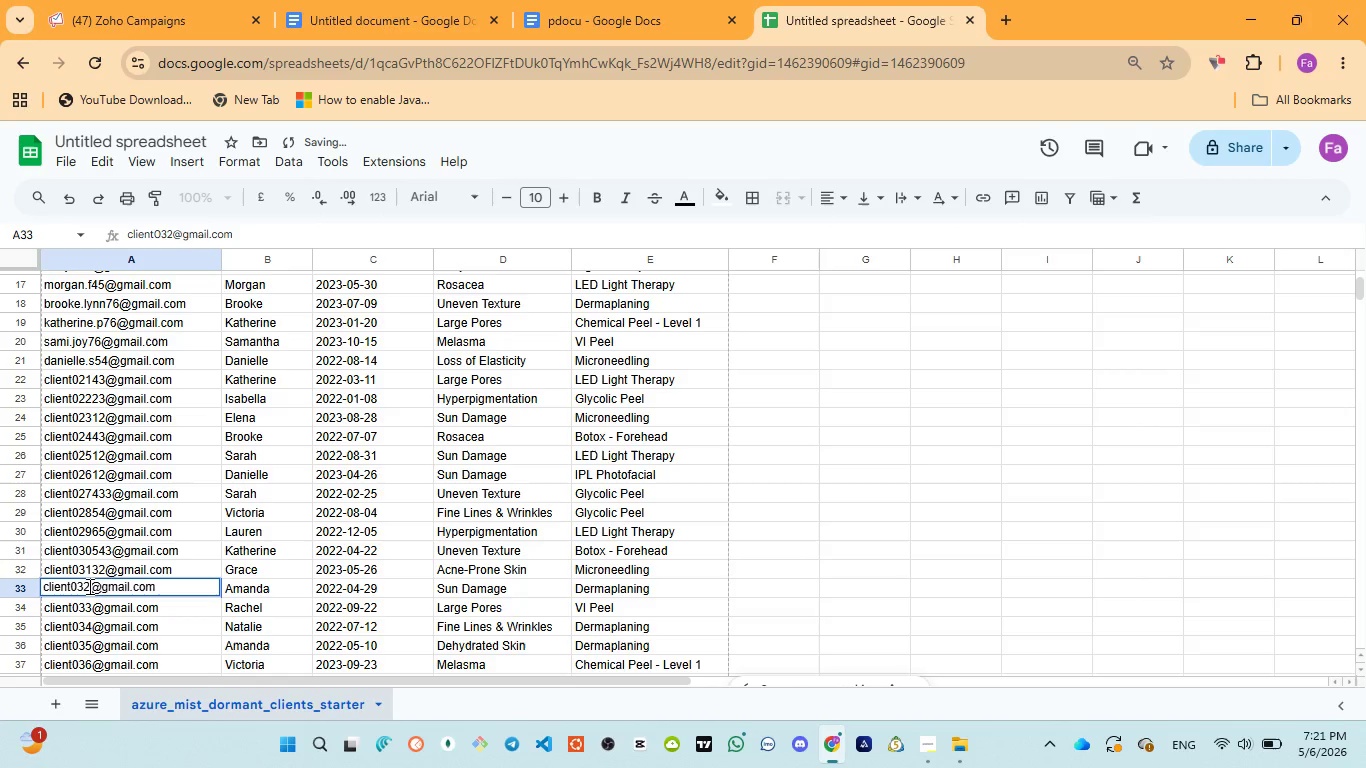 
type(32)
 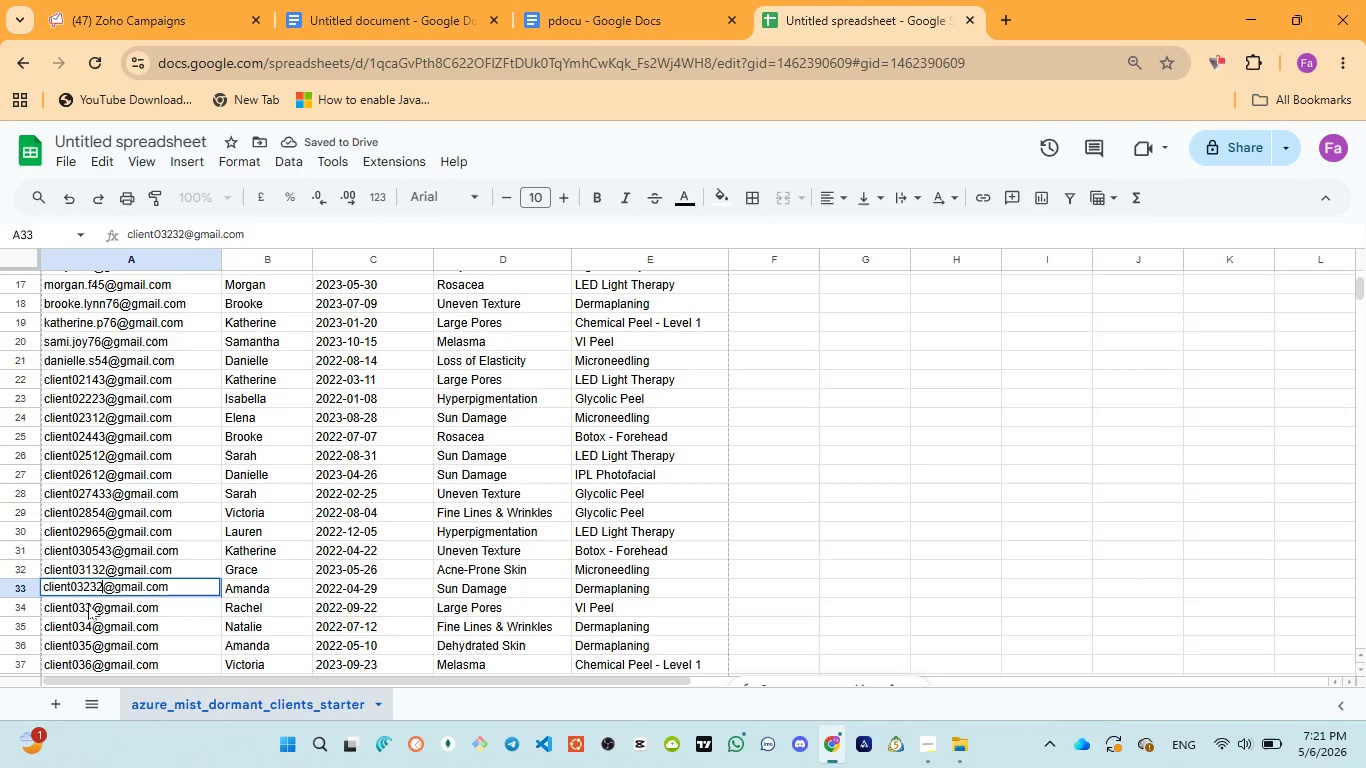 
left_click([88, 604])
 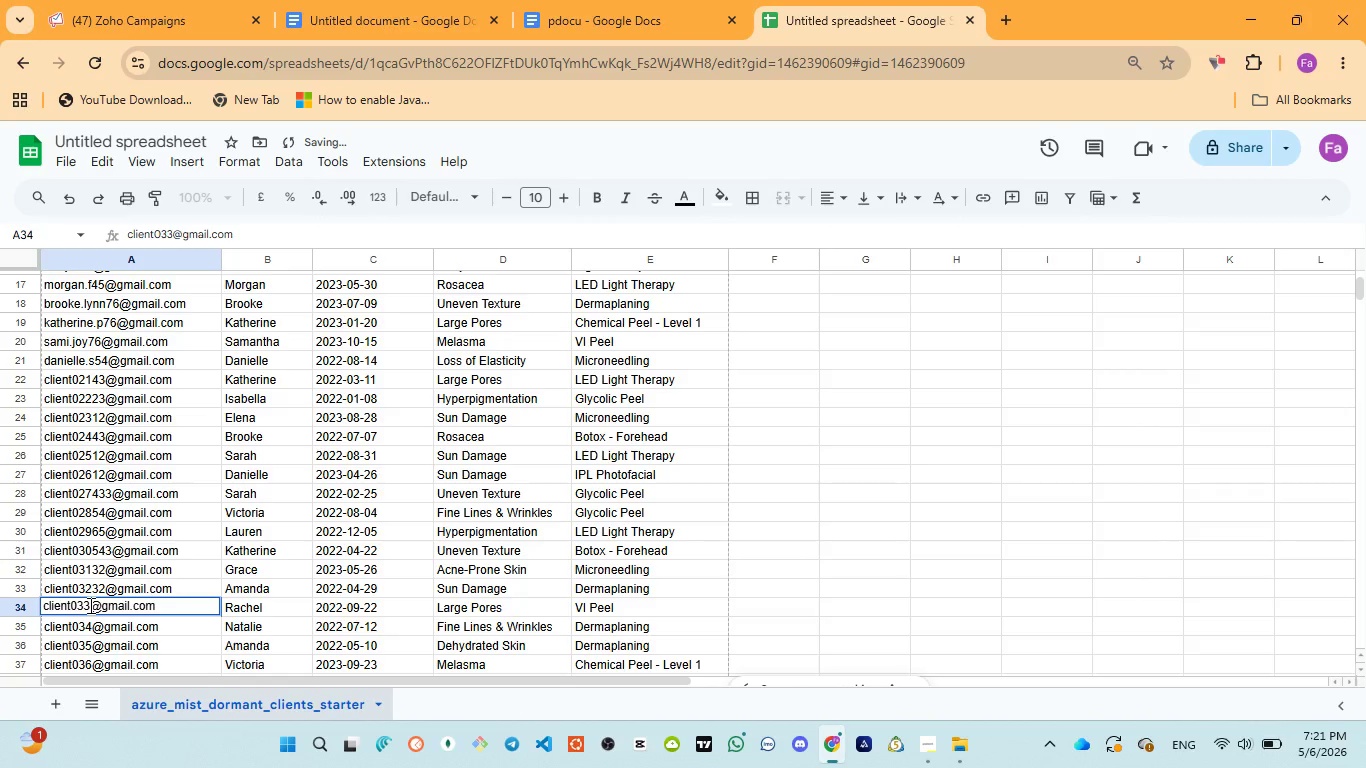 
left_click([89, 605])
 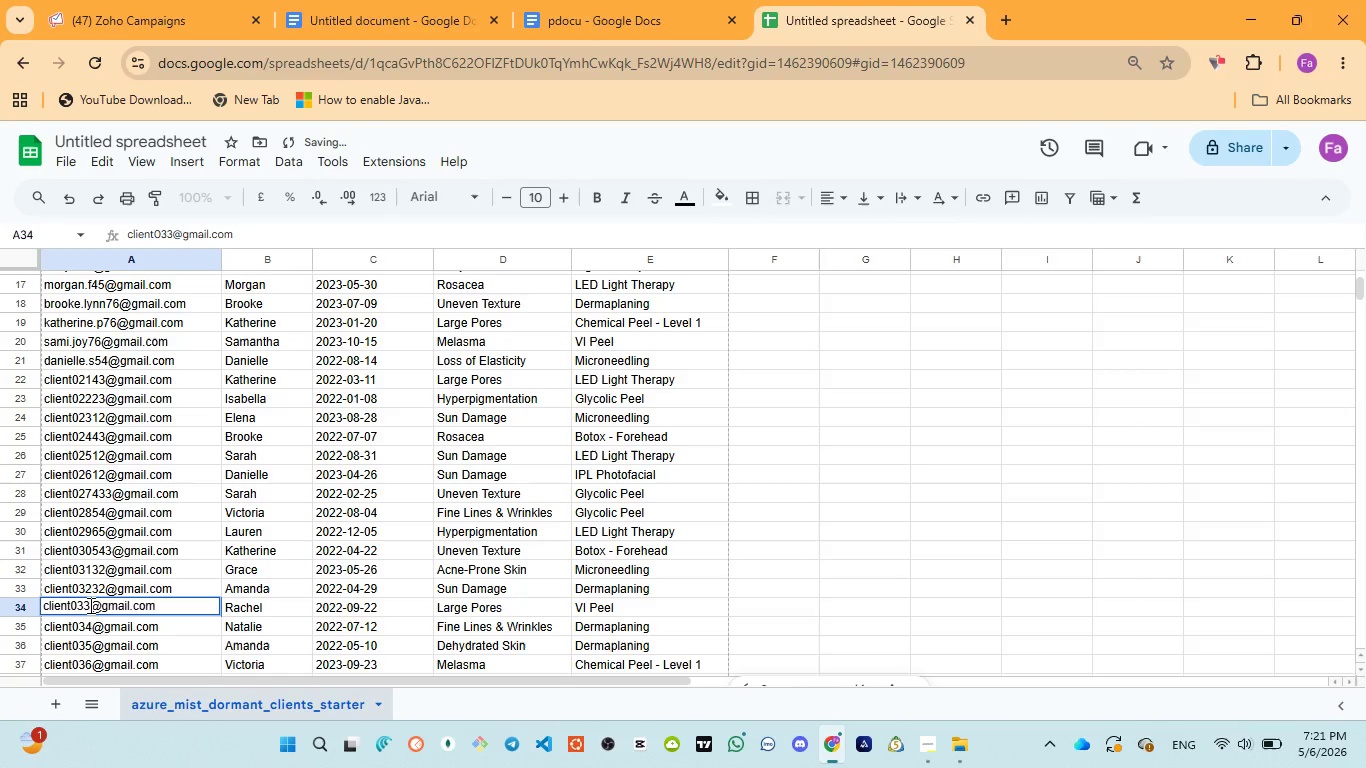 
type(34)
 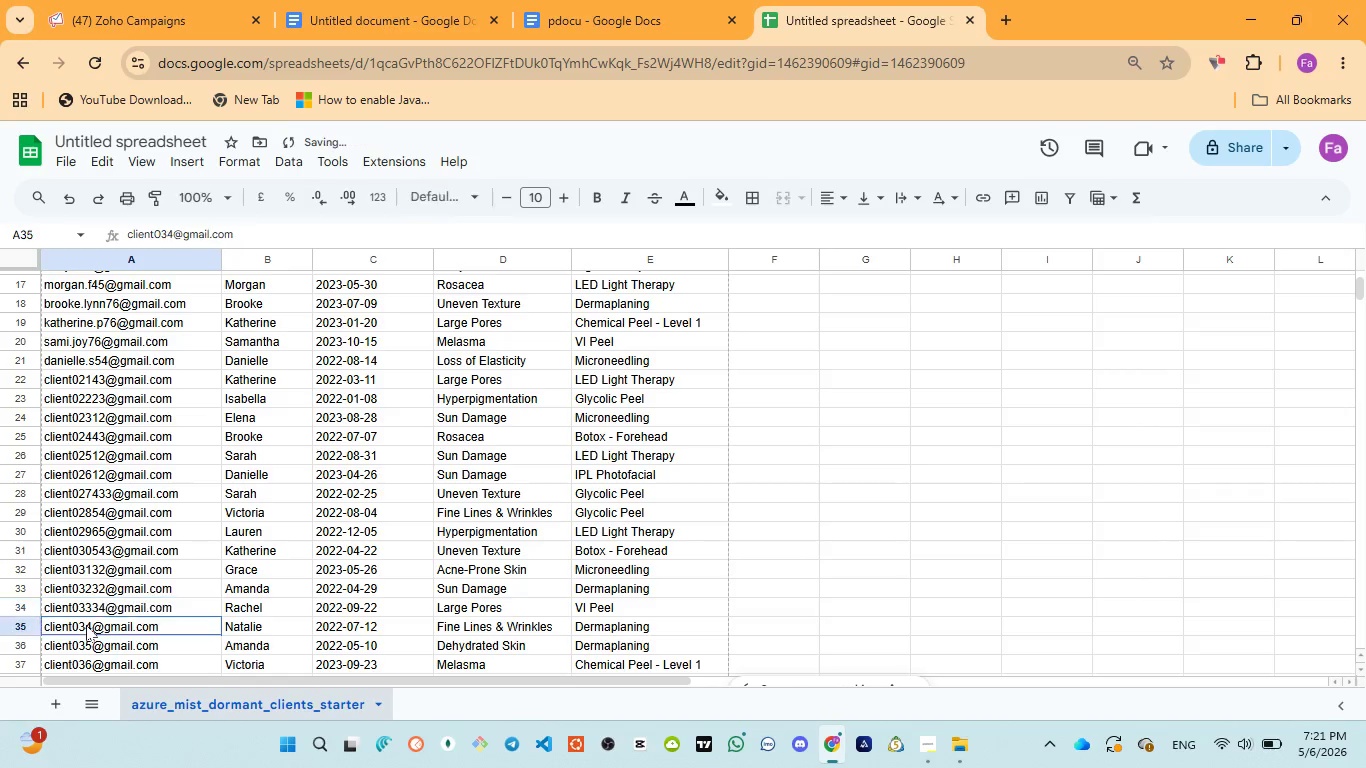 
double_click([86, 625])
 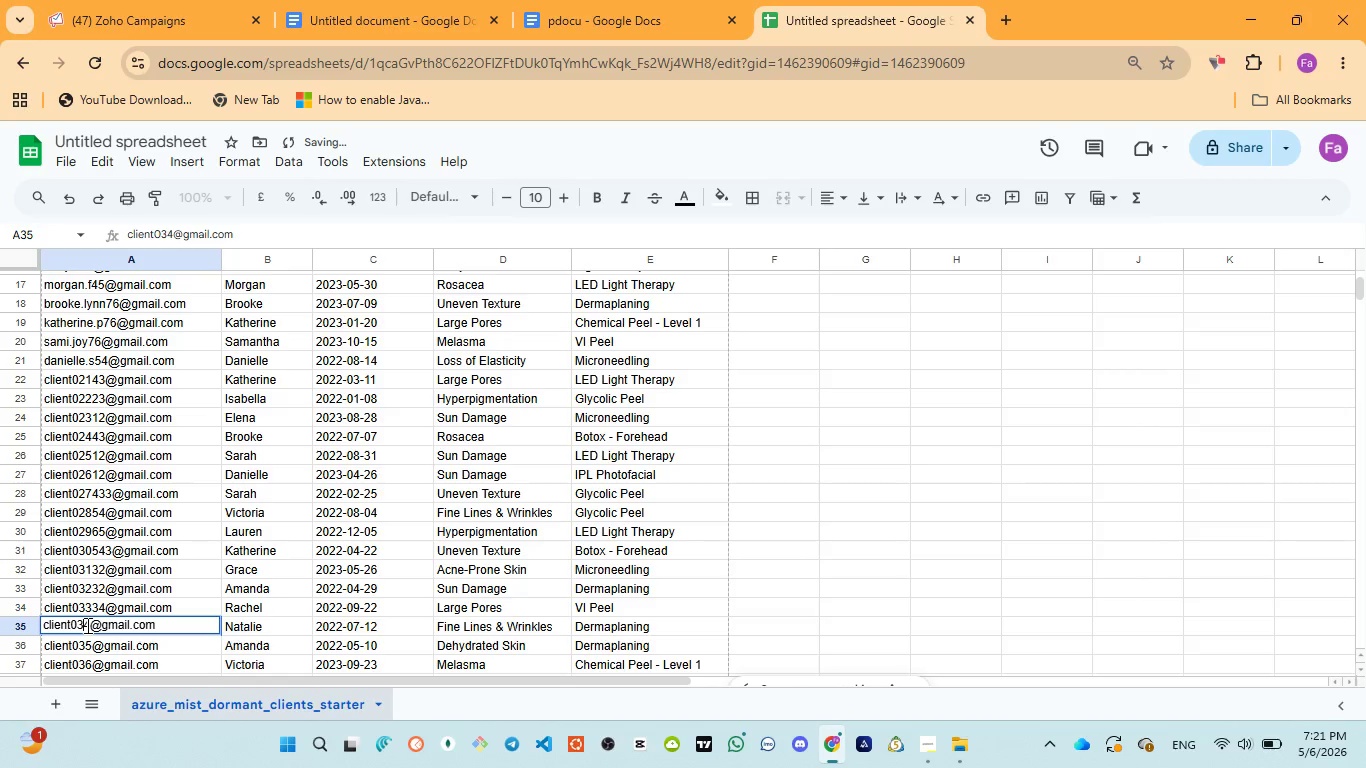 
left_click([86, 625])
 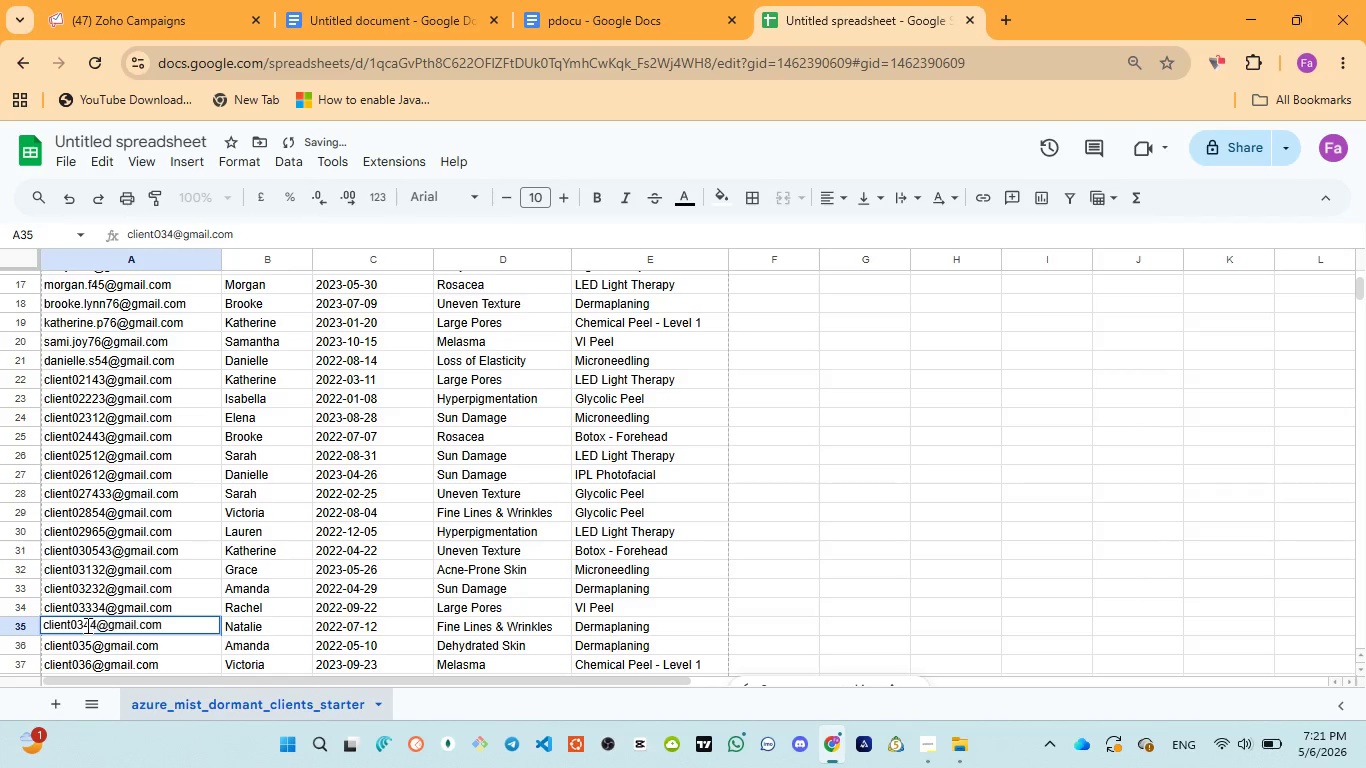 
type(44)
 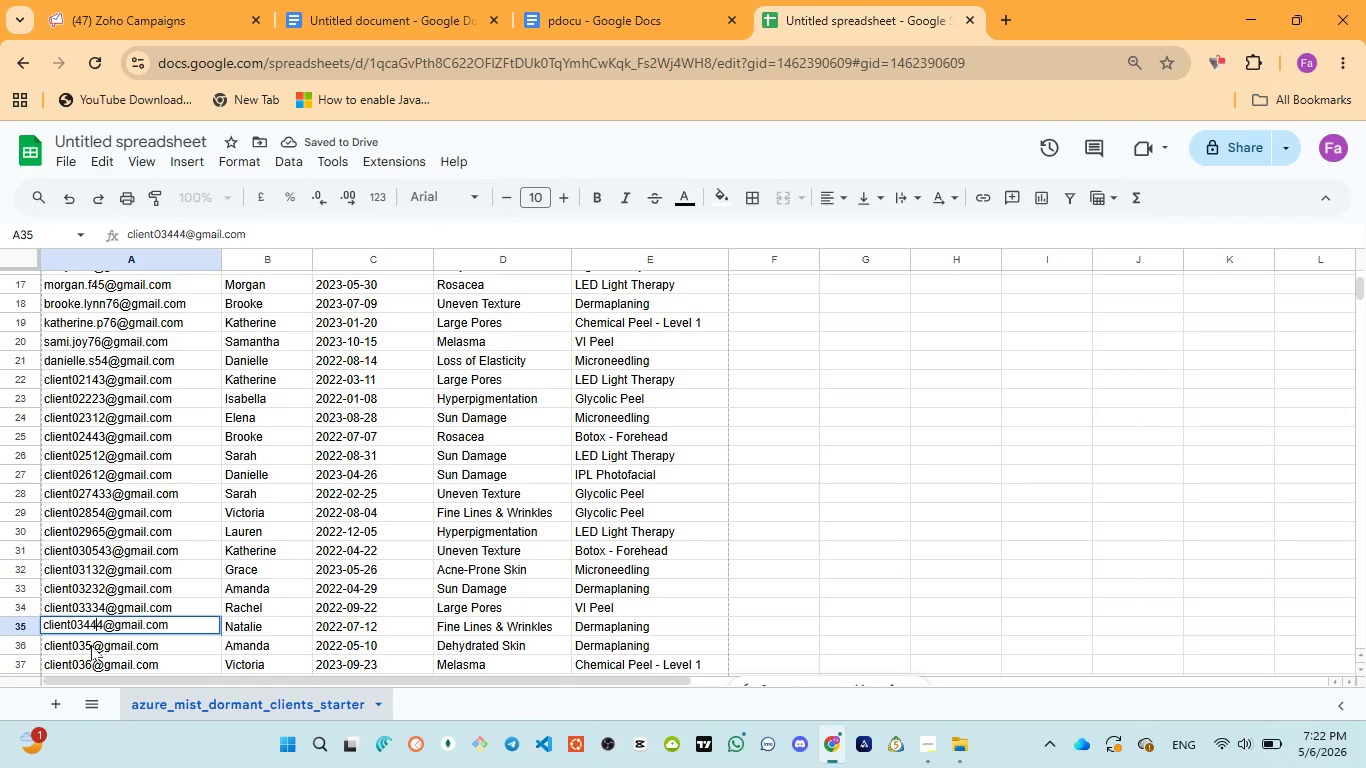 
double_click([91, 645])
 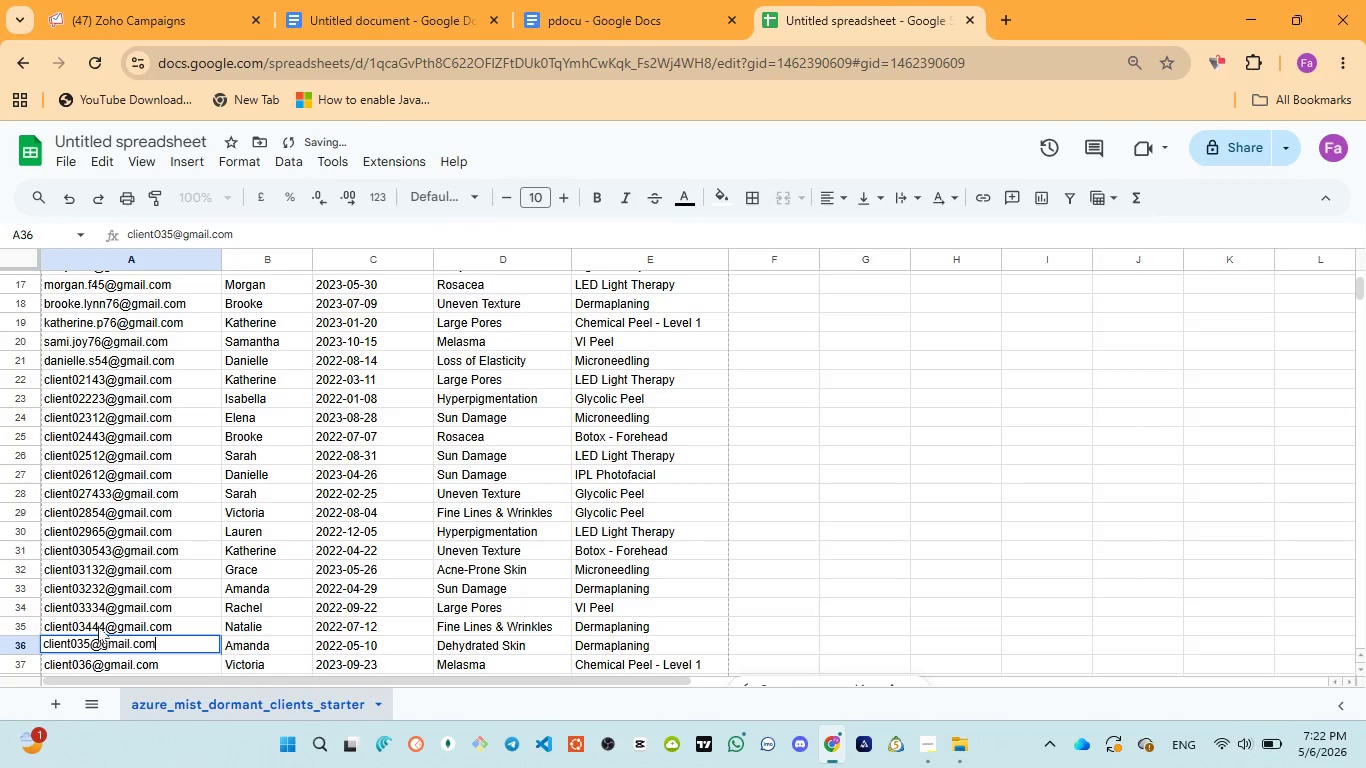 
left_click([103, 621])
 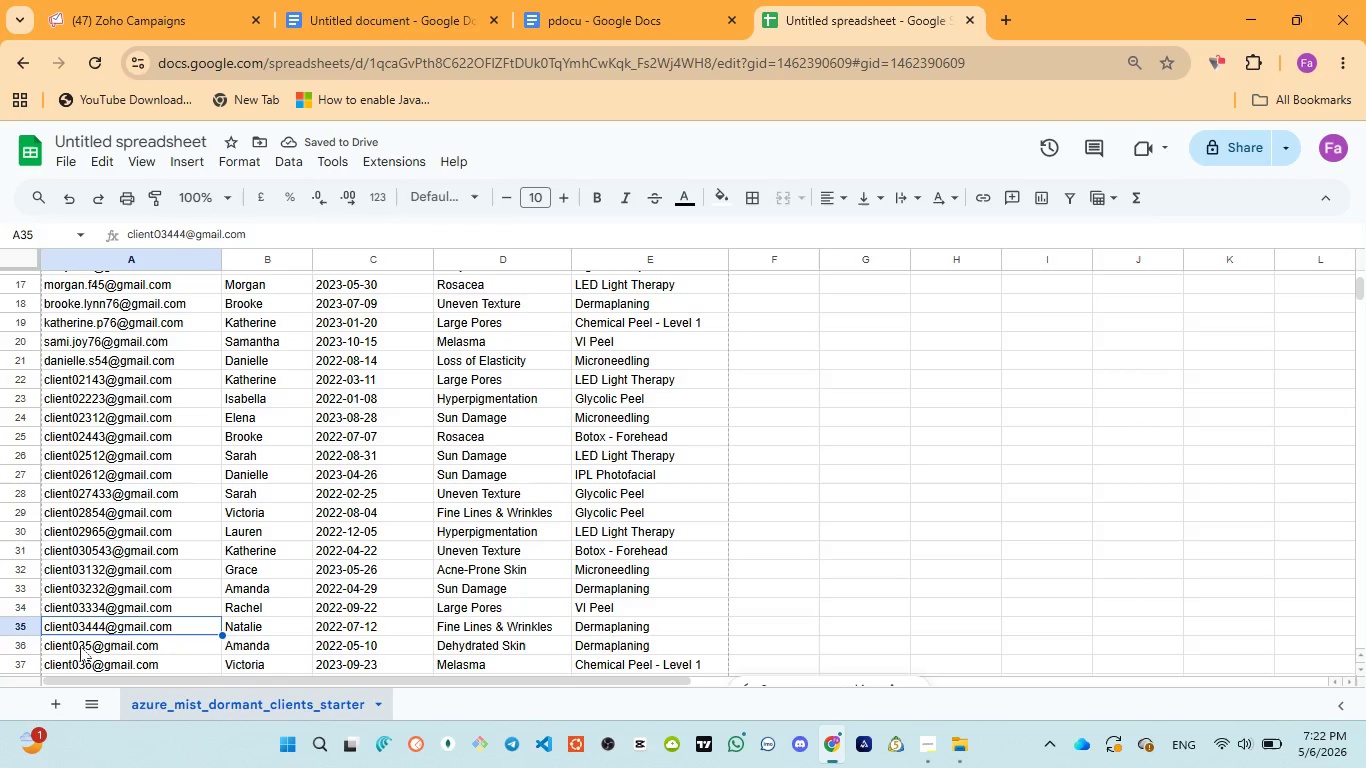 
left_click([80, 646])
 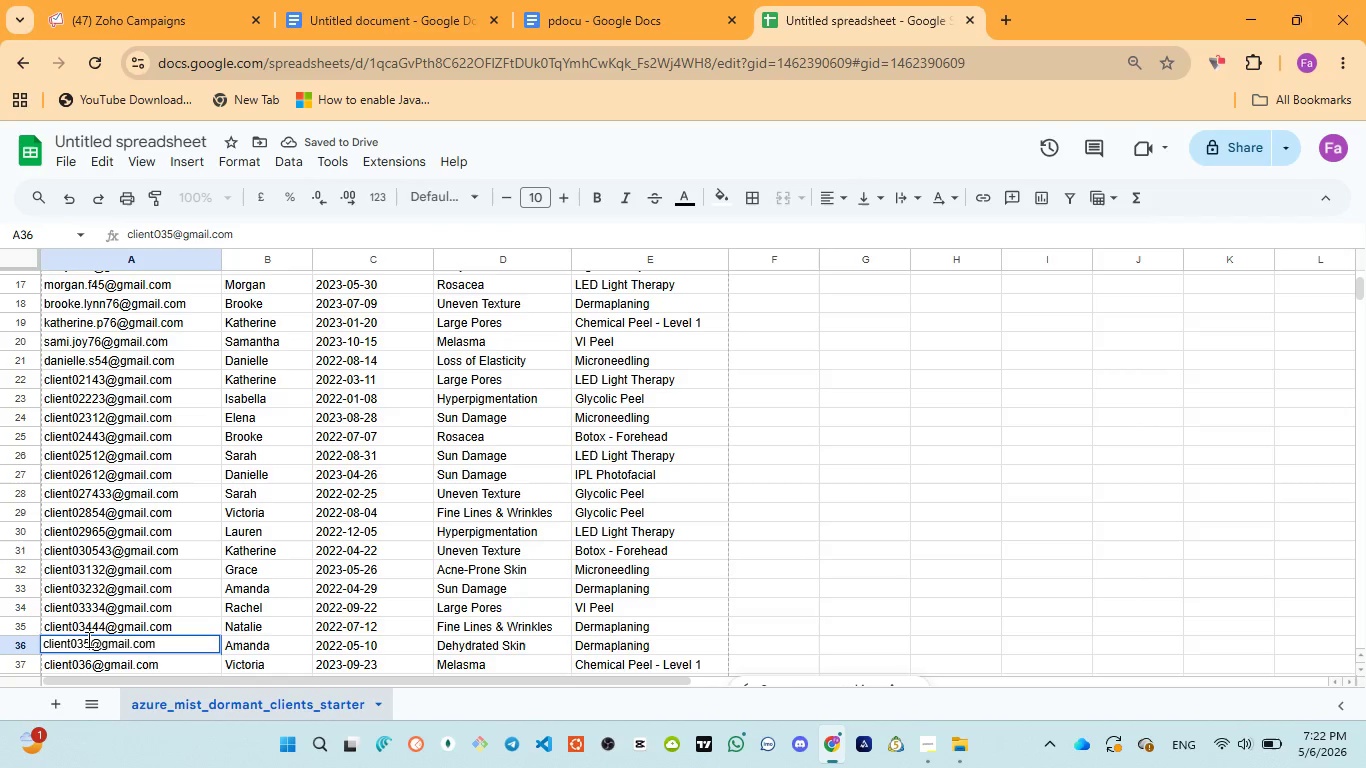 
triple_click([87, 639])
 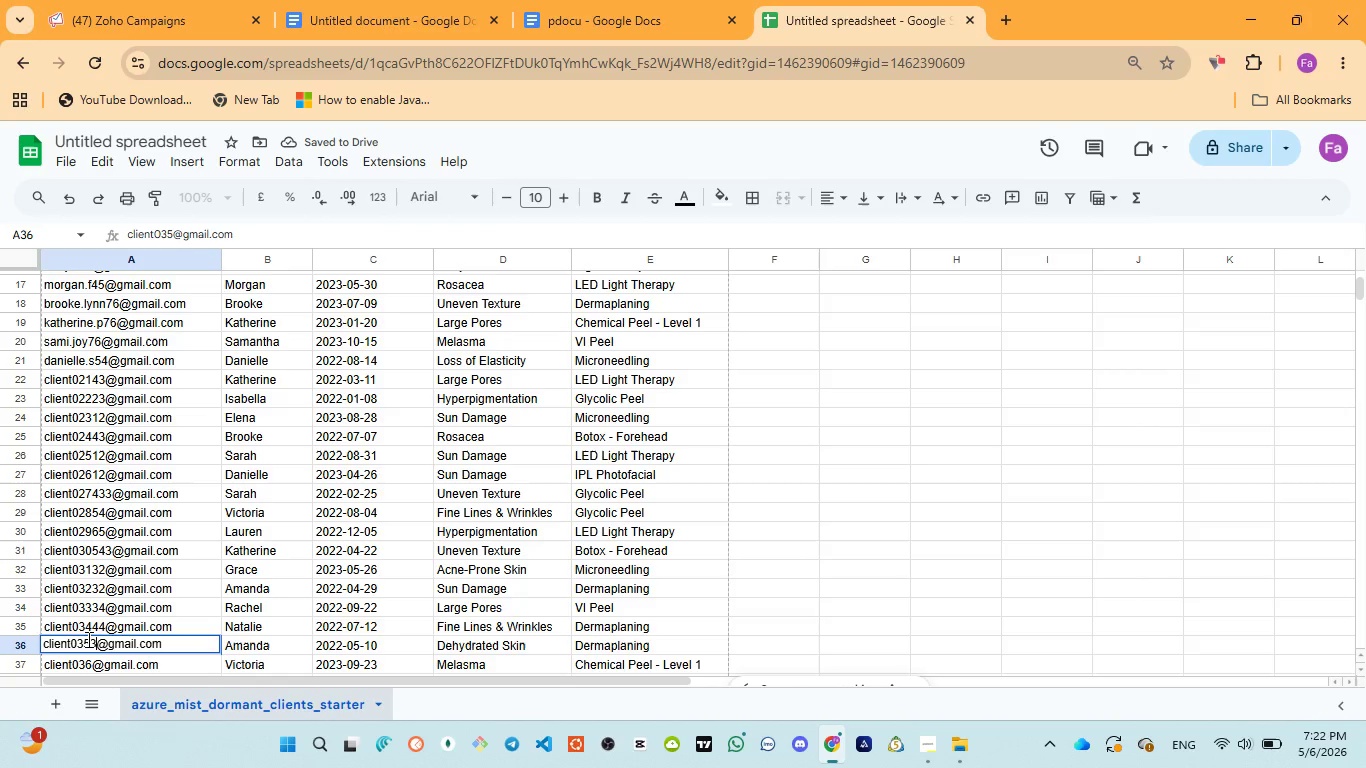 
type(33)
 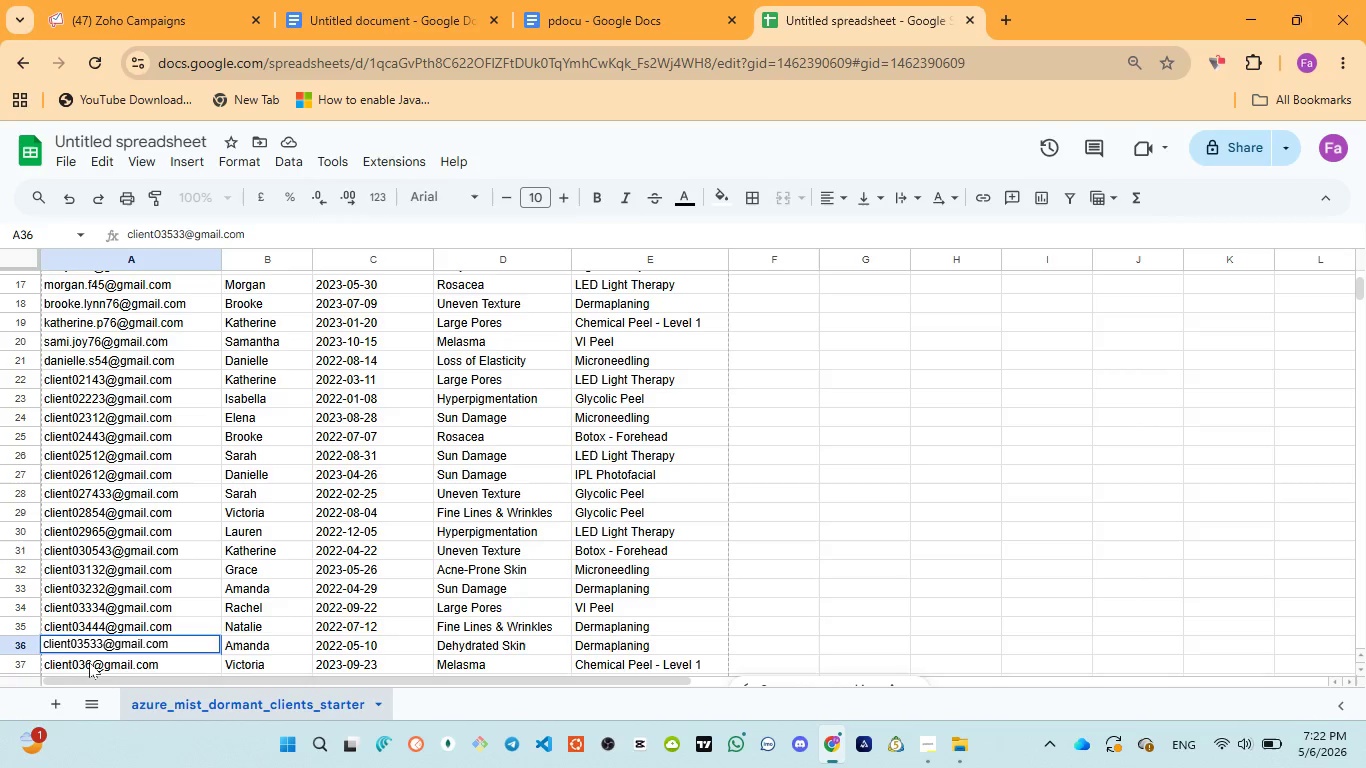 
left_click([90, 663])
 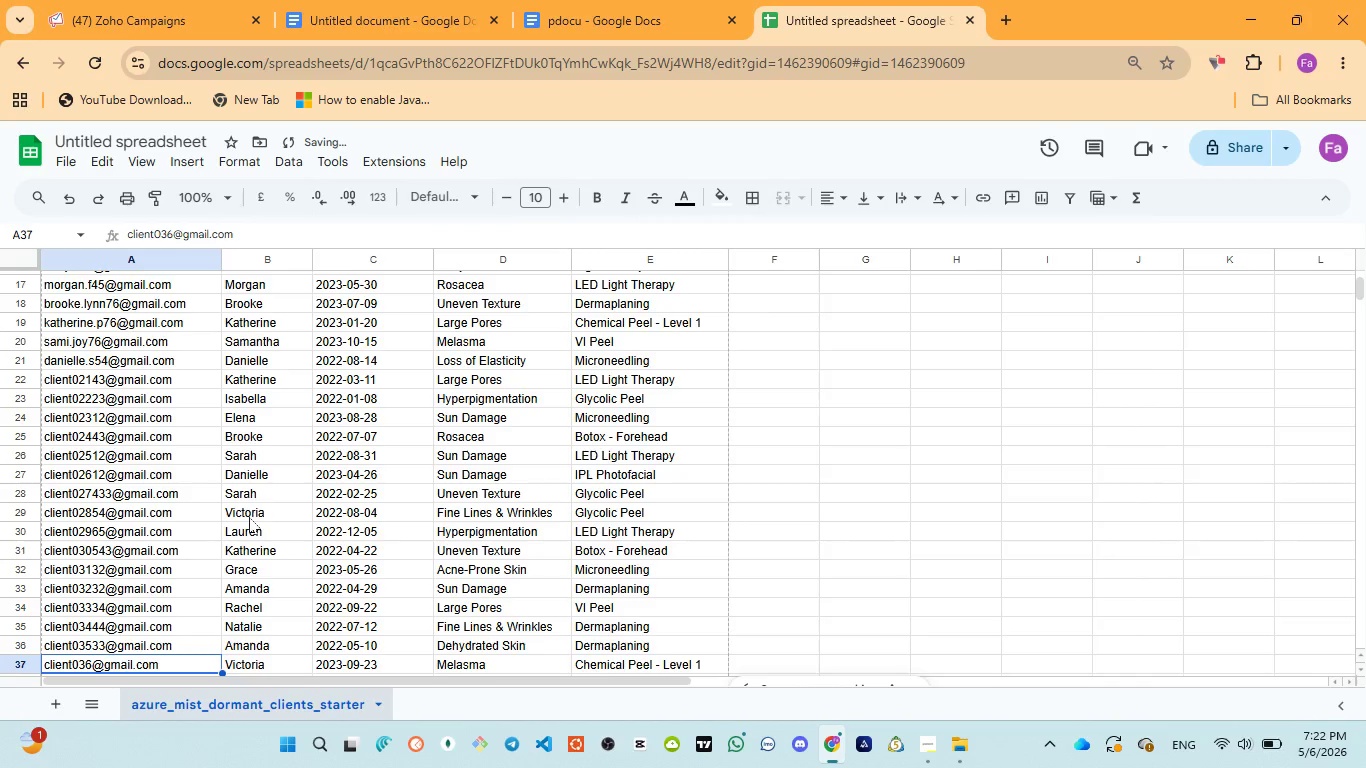 
scroll: coordinate [248, 518], scroll_direction: down, amount: 3.0
 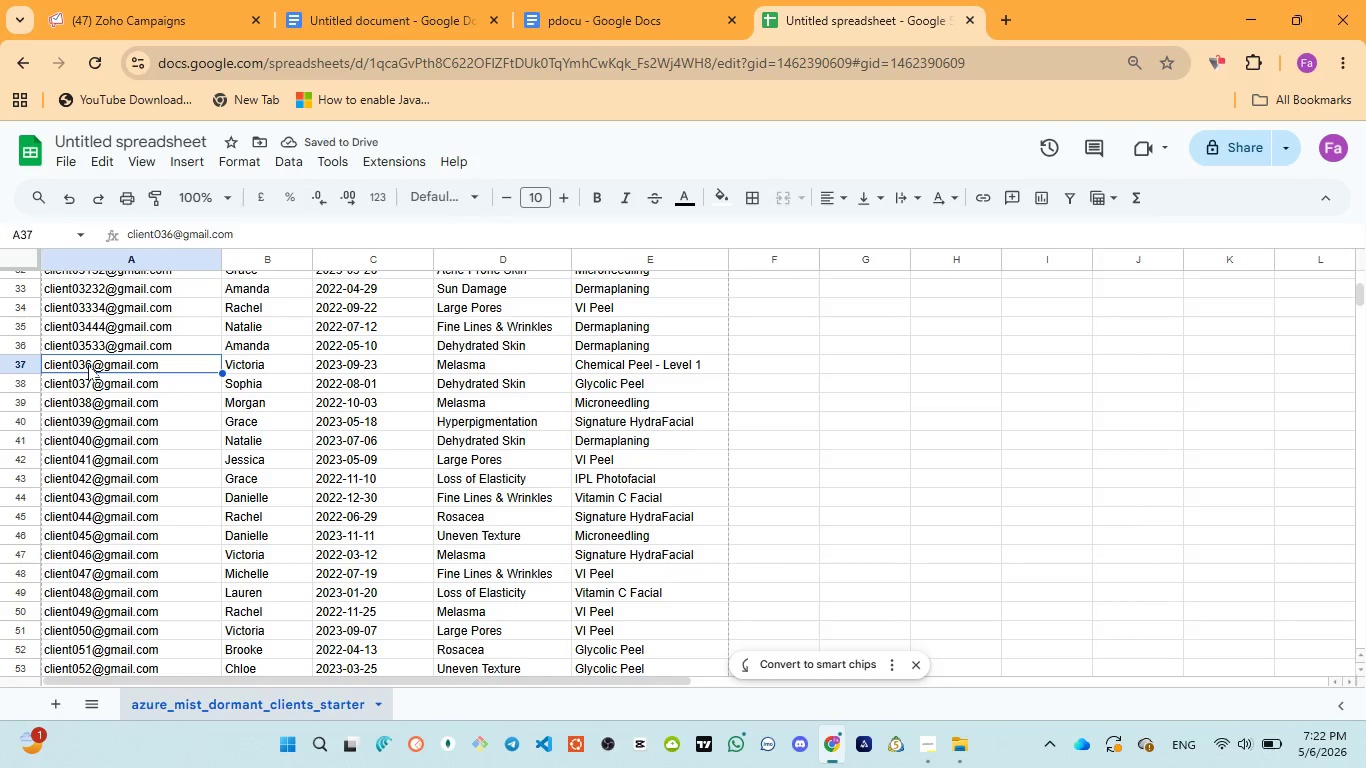 
double_click([88, 365])
 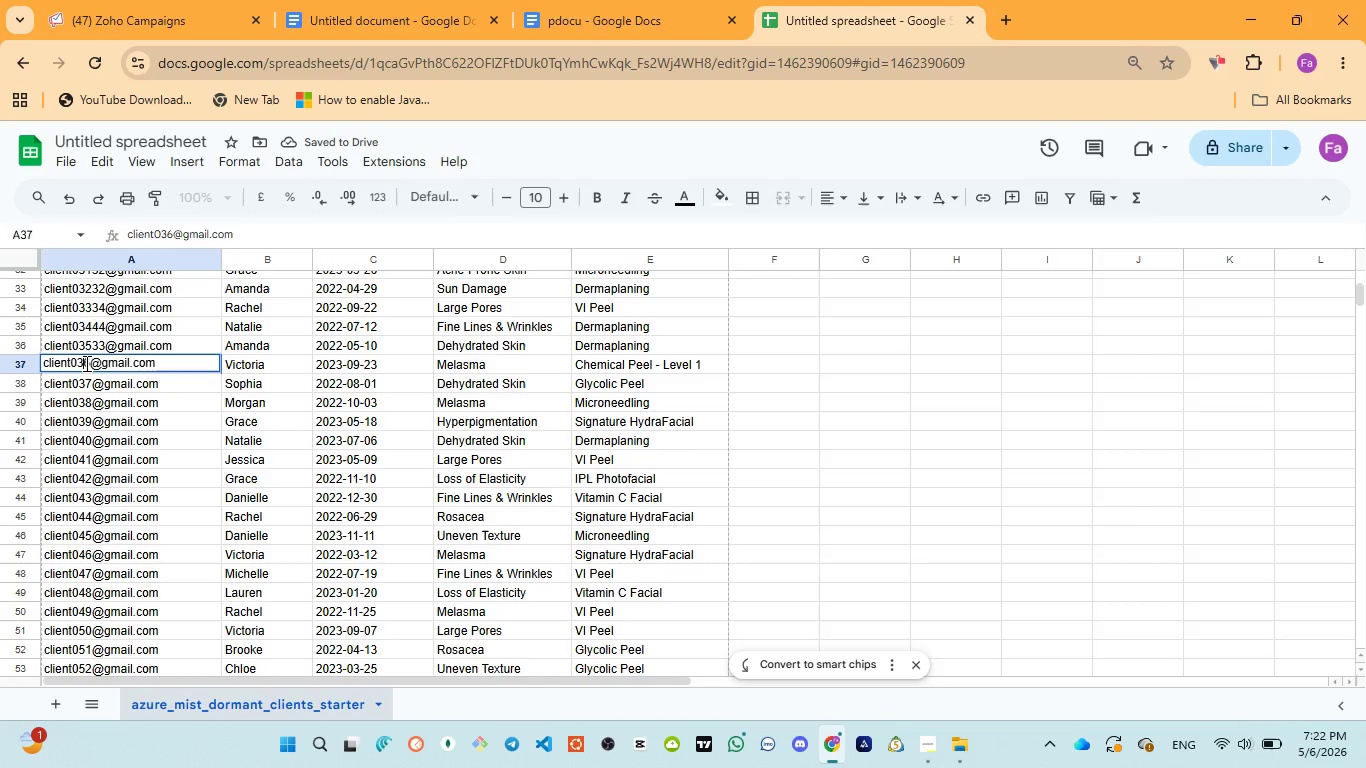 
left_click([85, 363])
 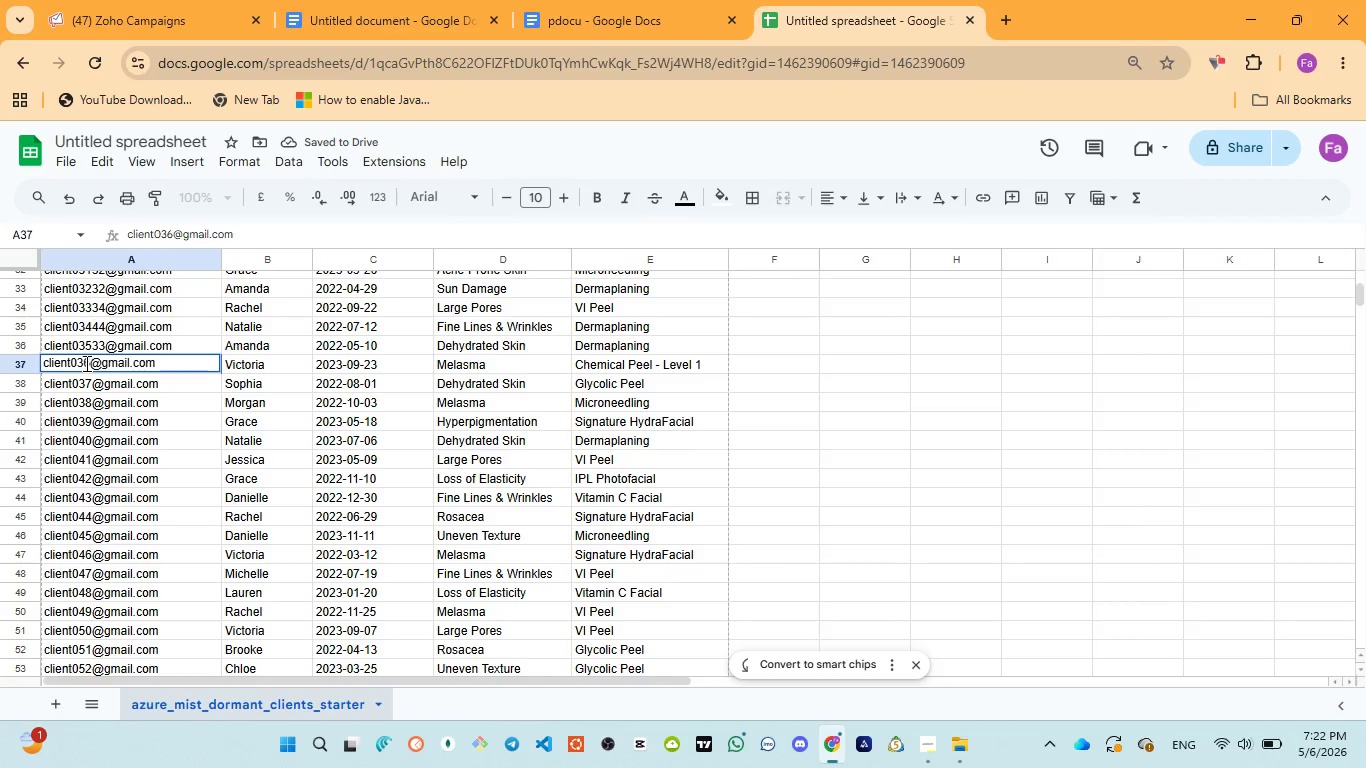 
type(12)
 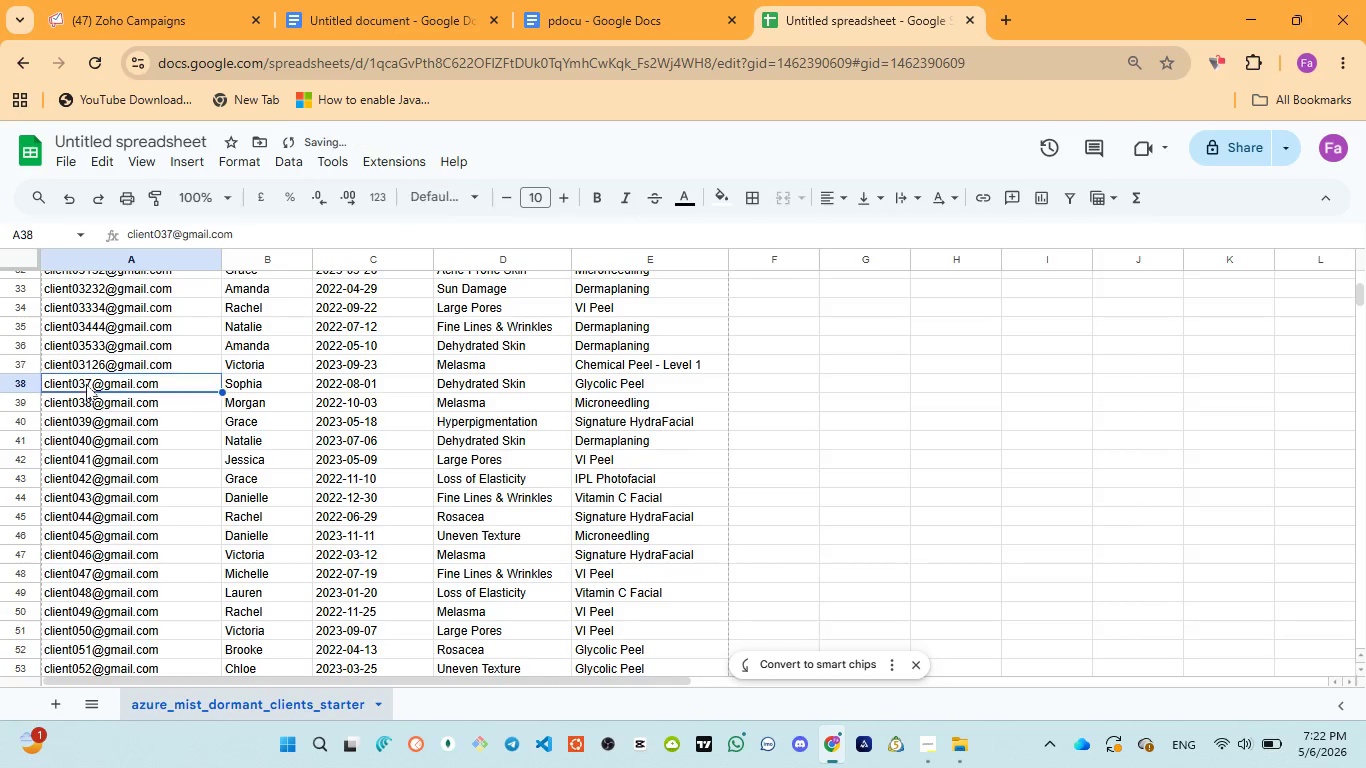 
double_click([86, 384])
 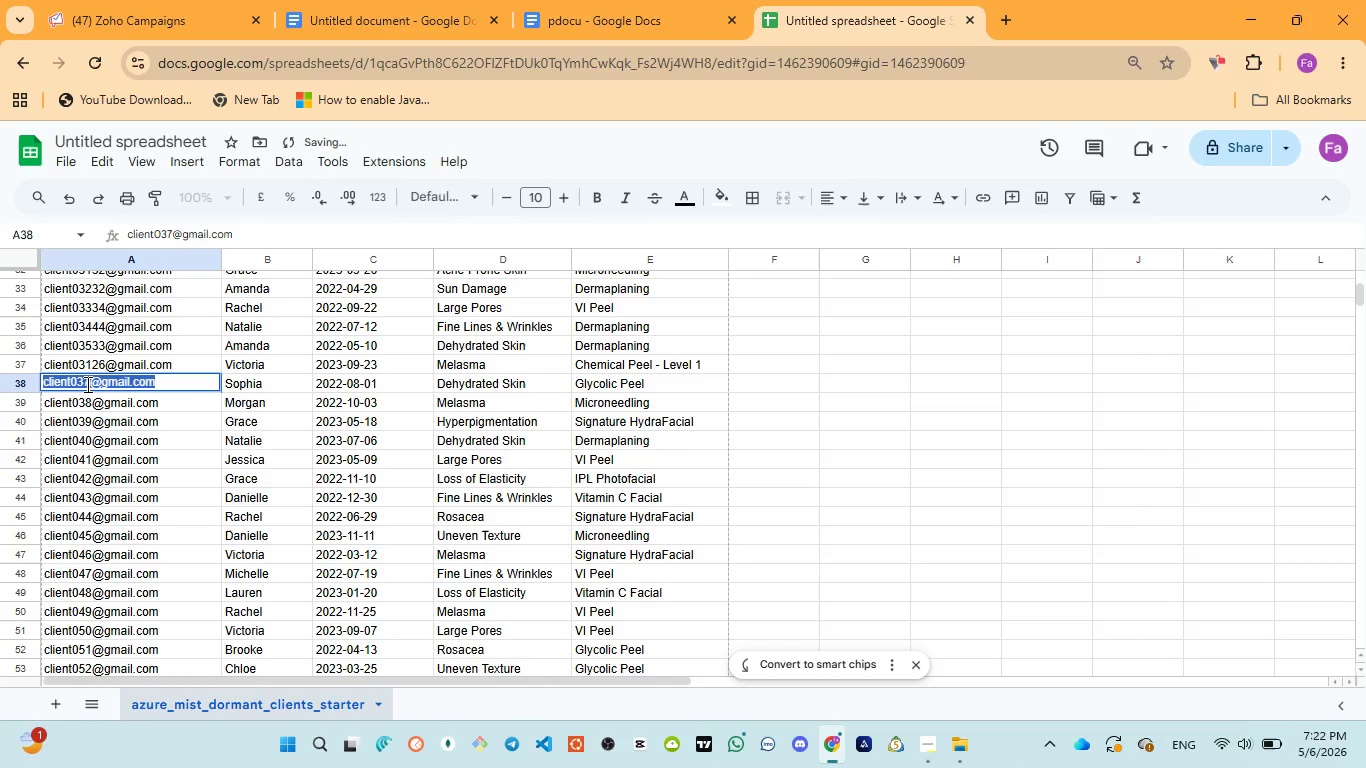 
triple_click([86, 384])
 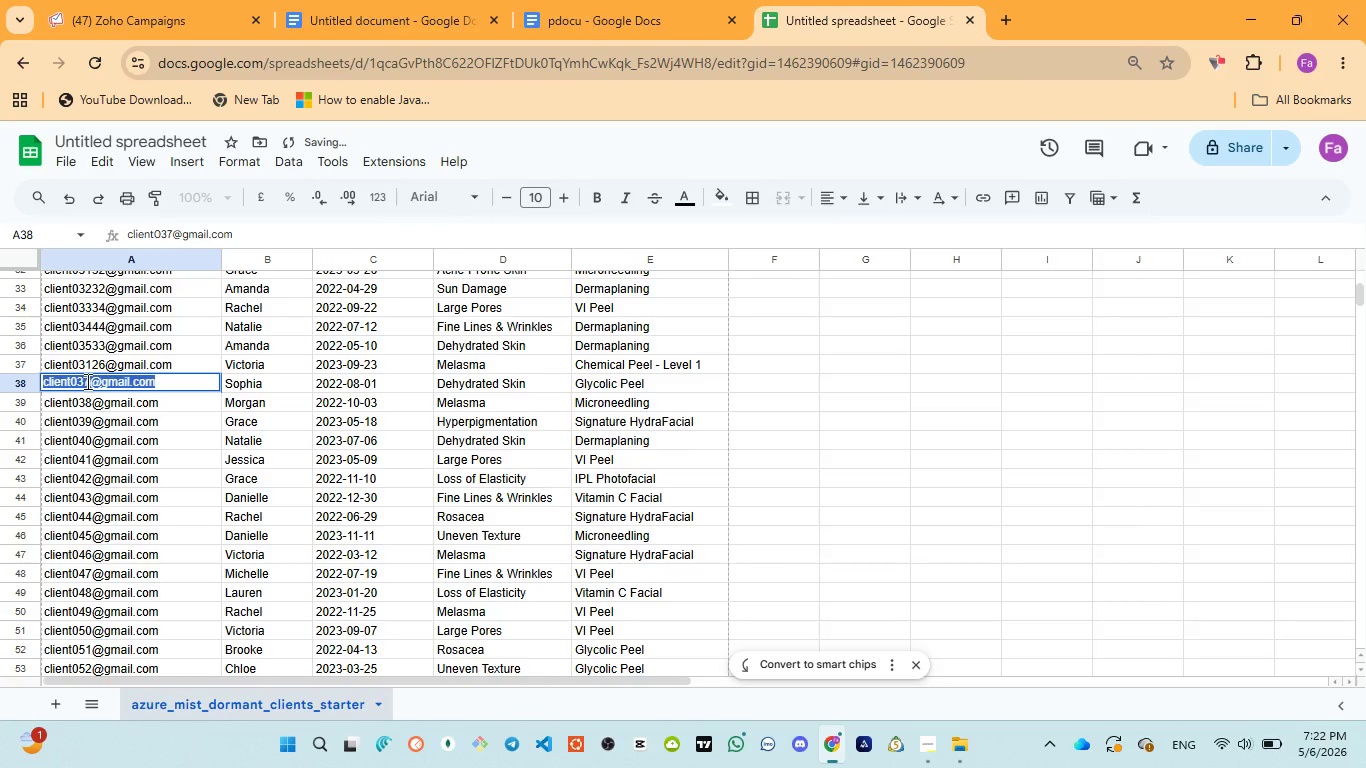 
left_click([86, 381])
 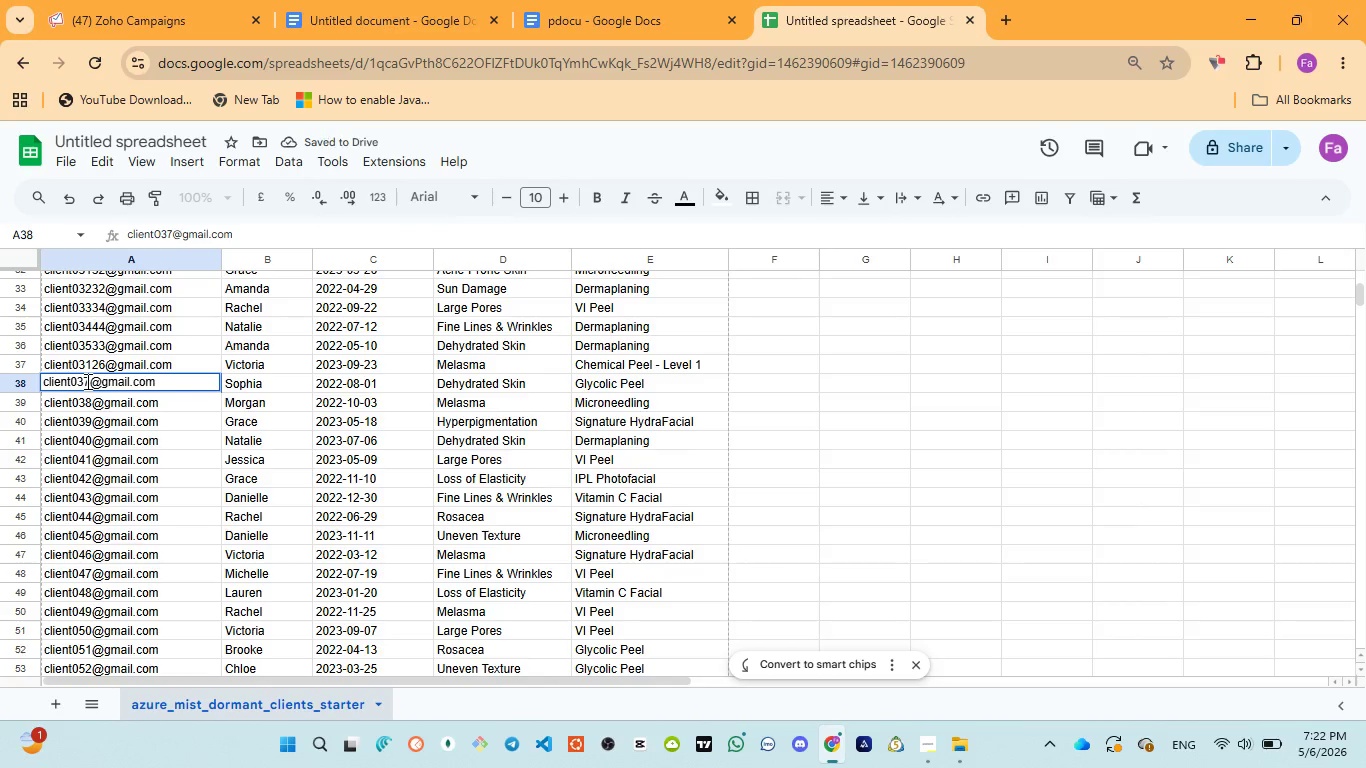 
type(43)
 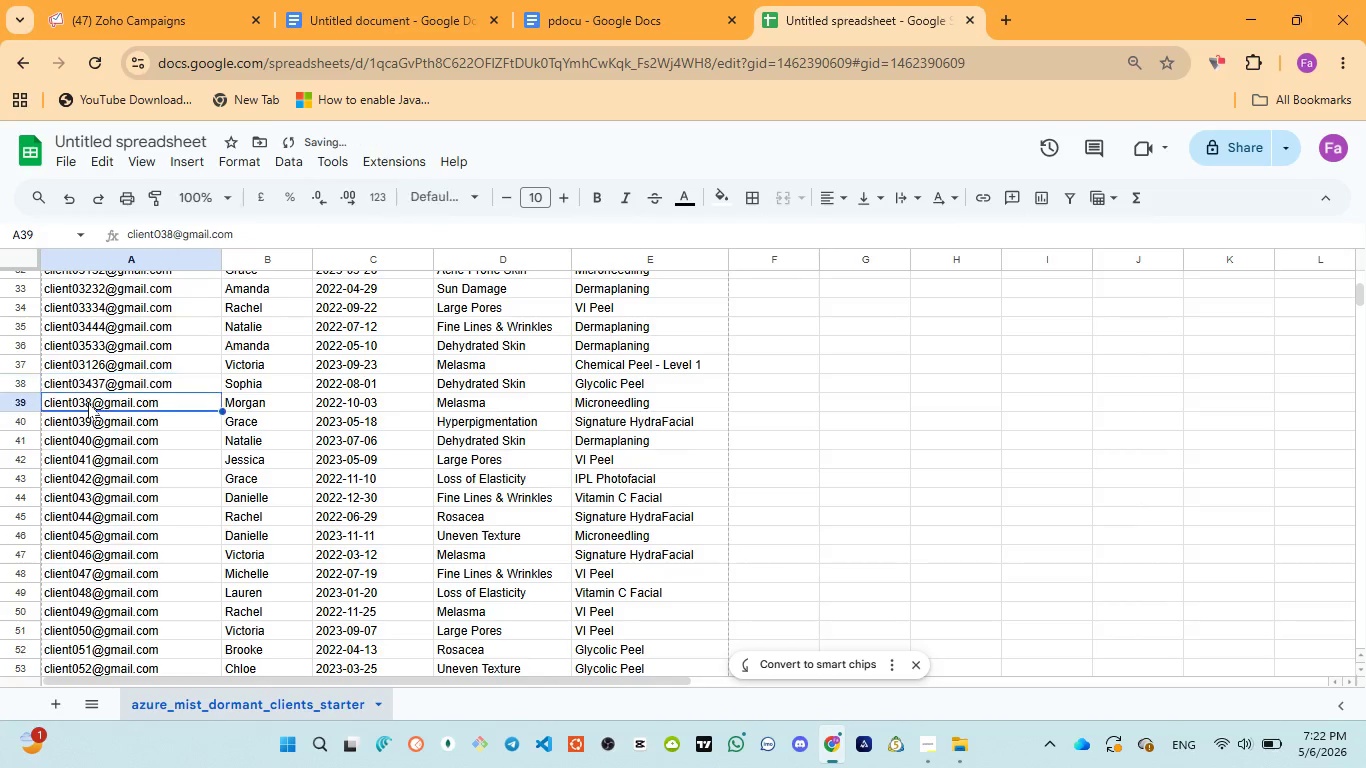 
double_click([88, 403])
 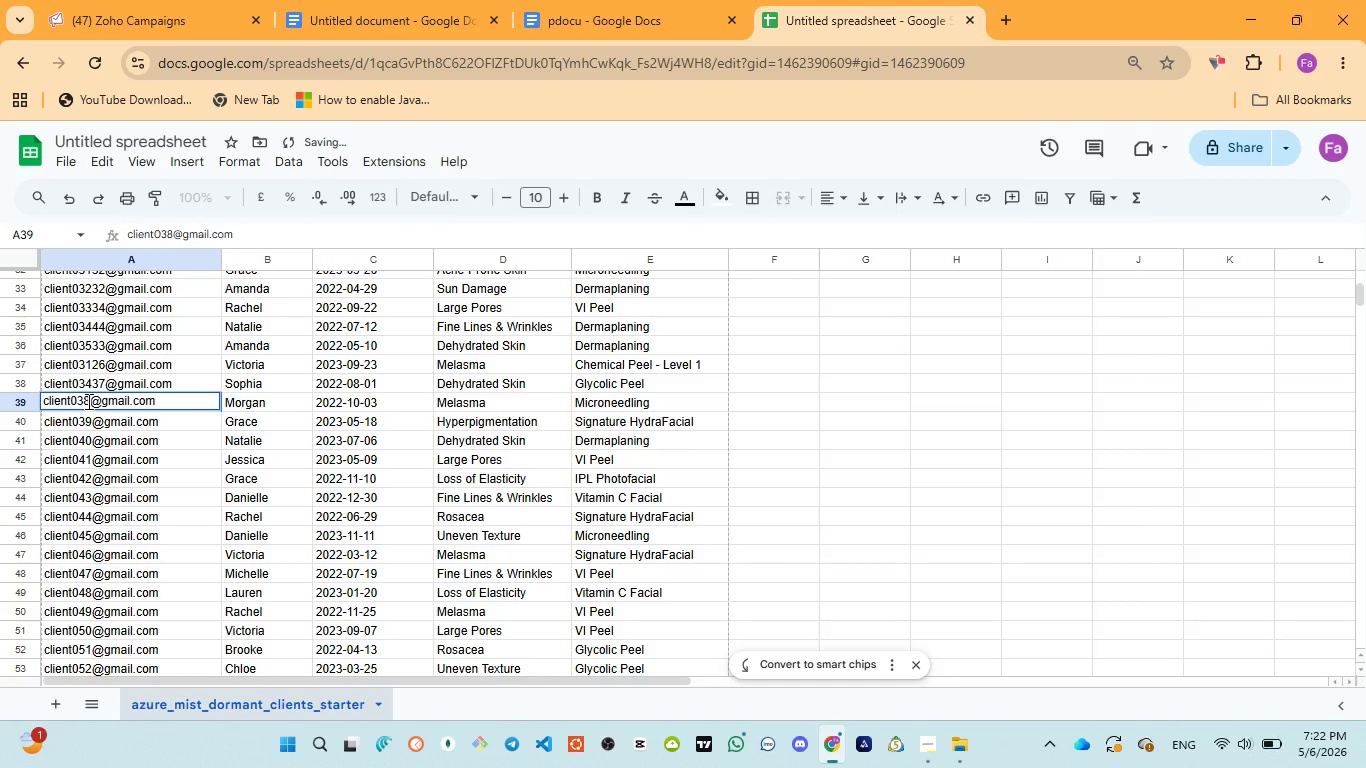 
left_click([87, 401])
 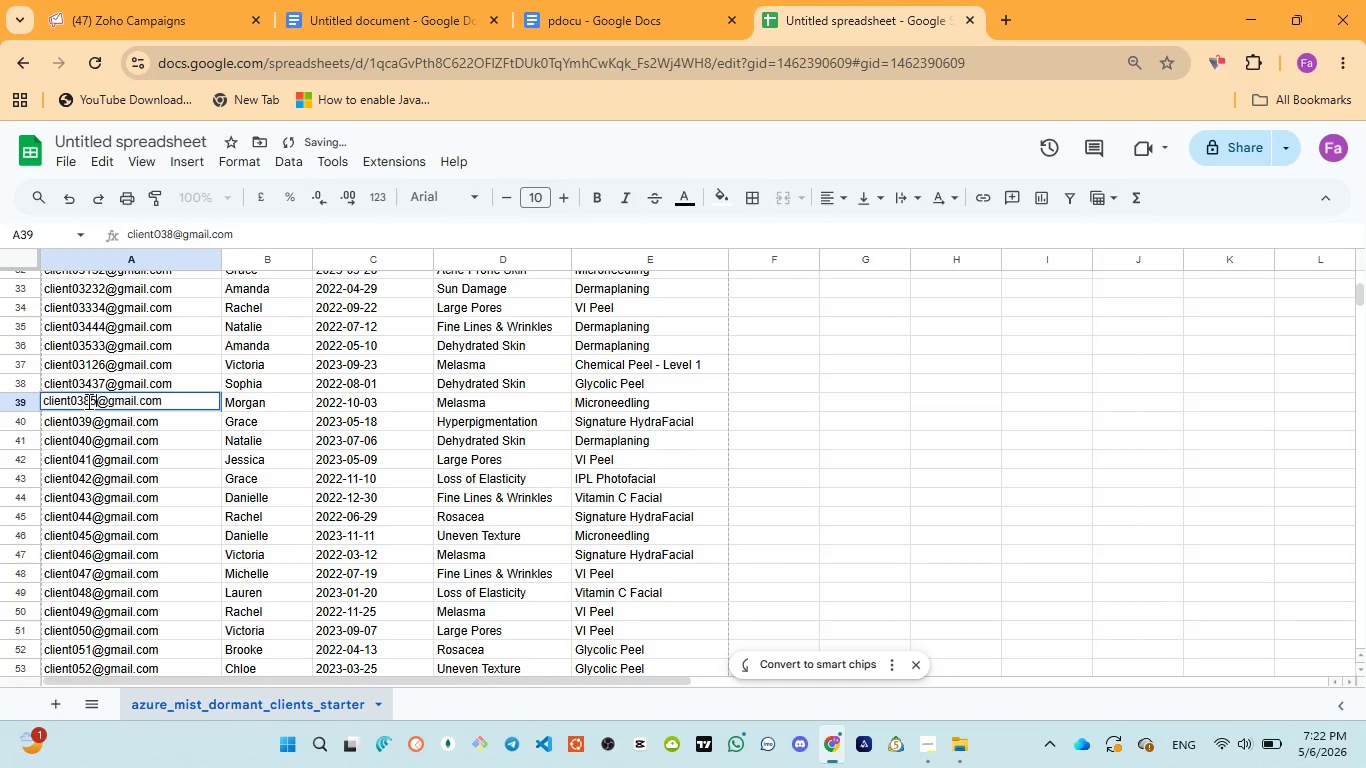 
type(54)
 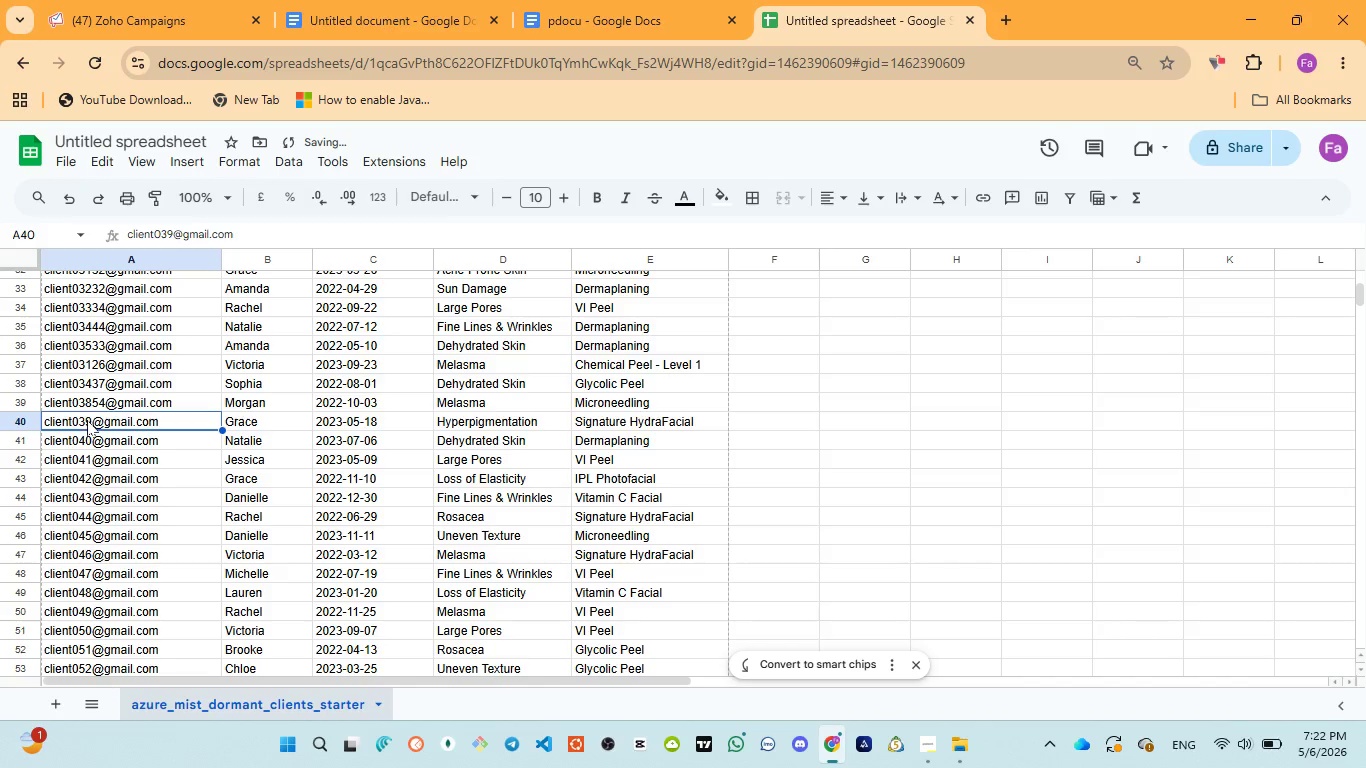 
double_click([87, 420])
 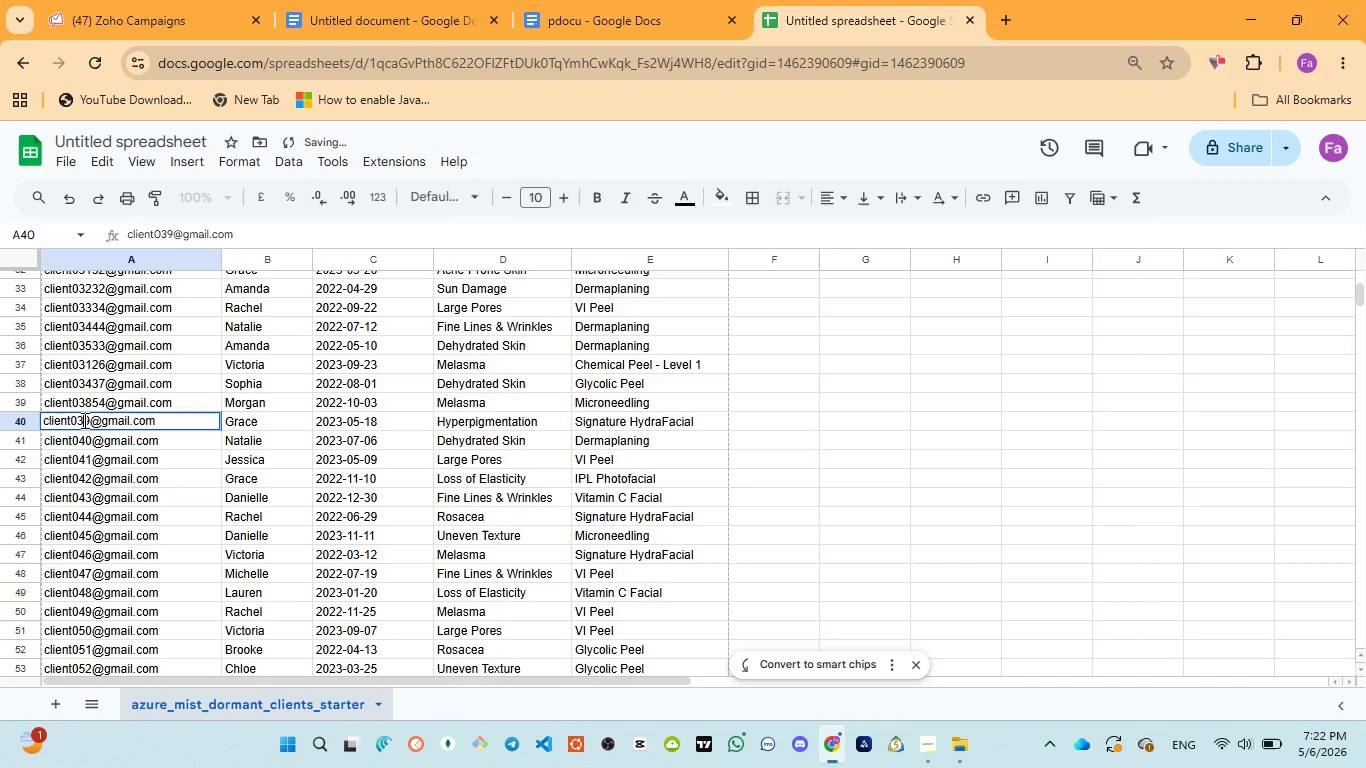 
triple_click([83, 420])
 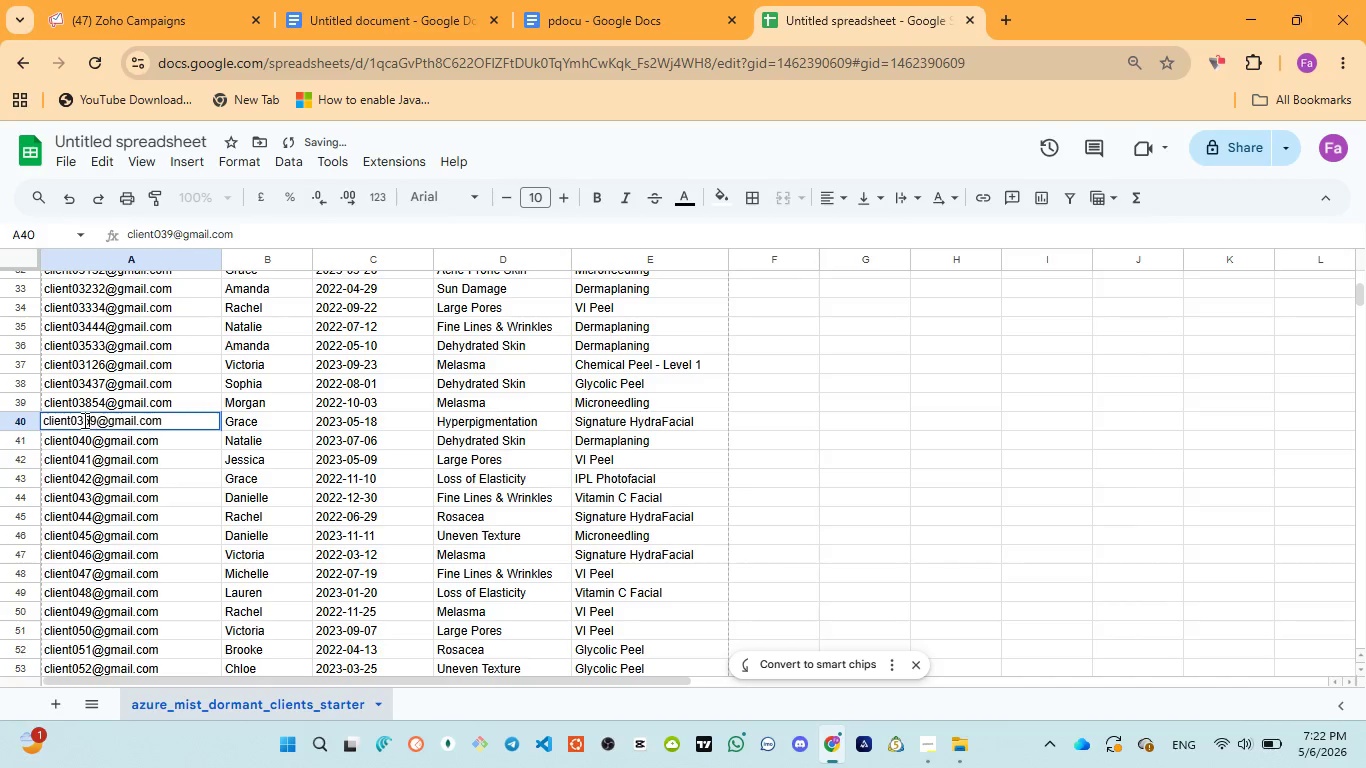 
type(54)
 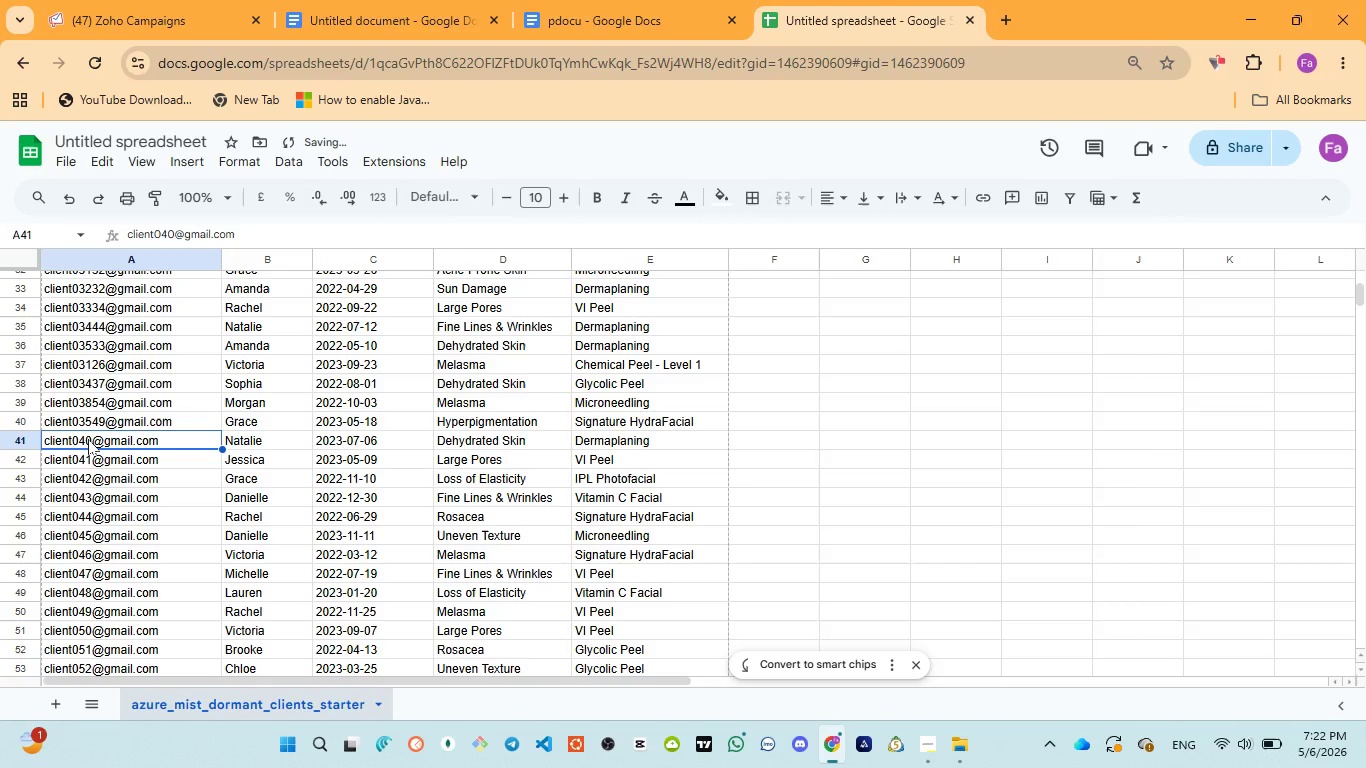 
double_click([88, 439])
 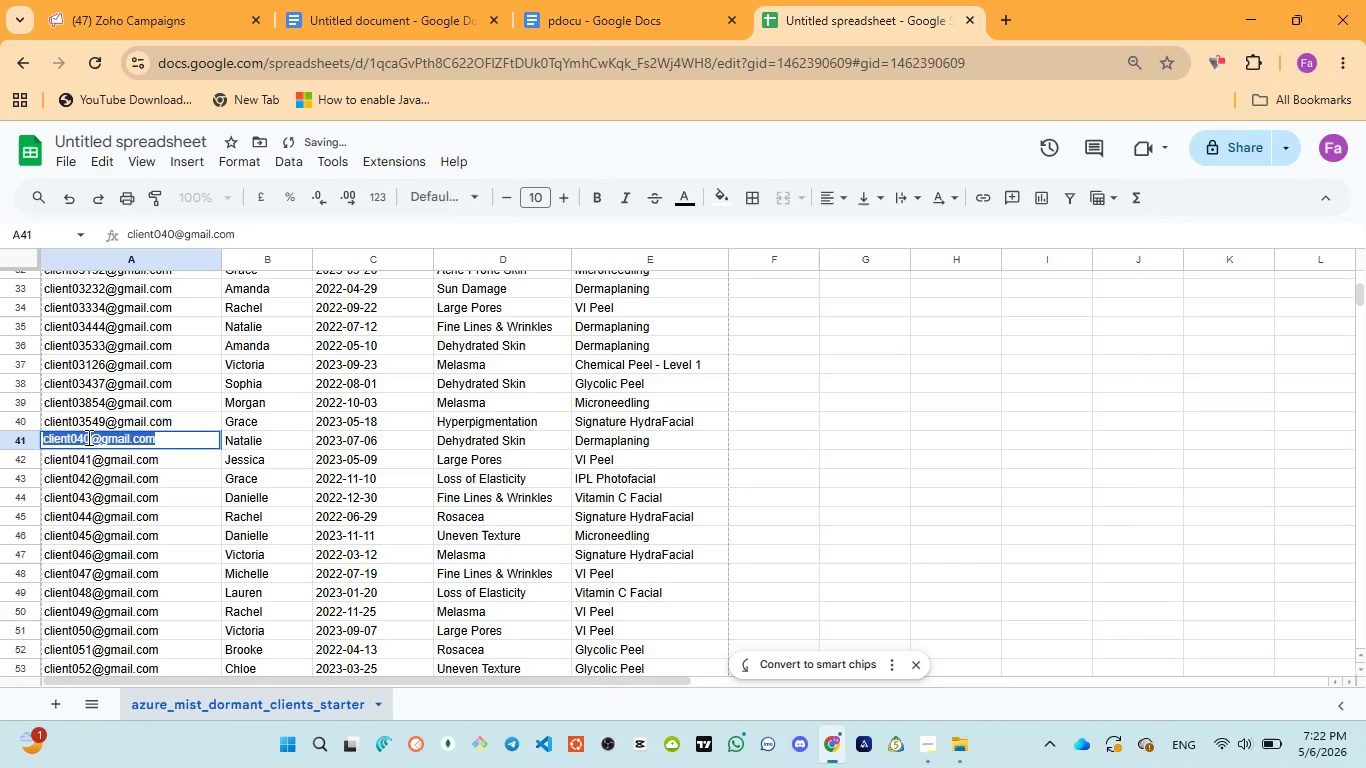 
triple_click([87, 437])
 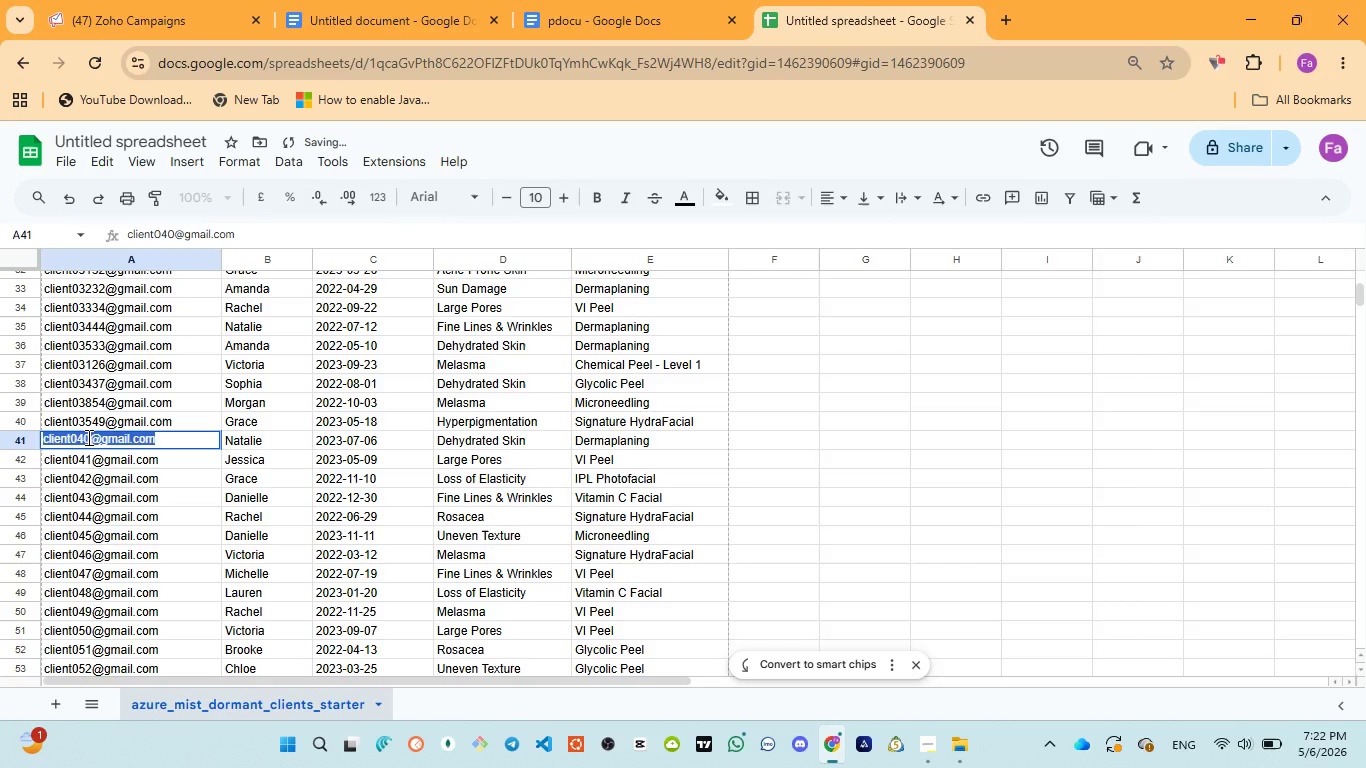 
left_click([87, 437])
 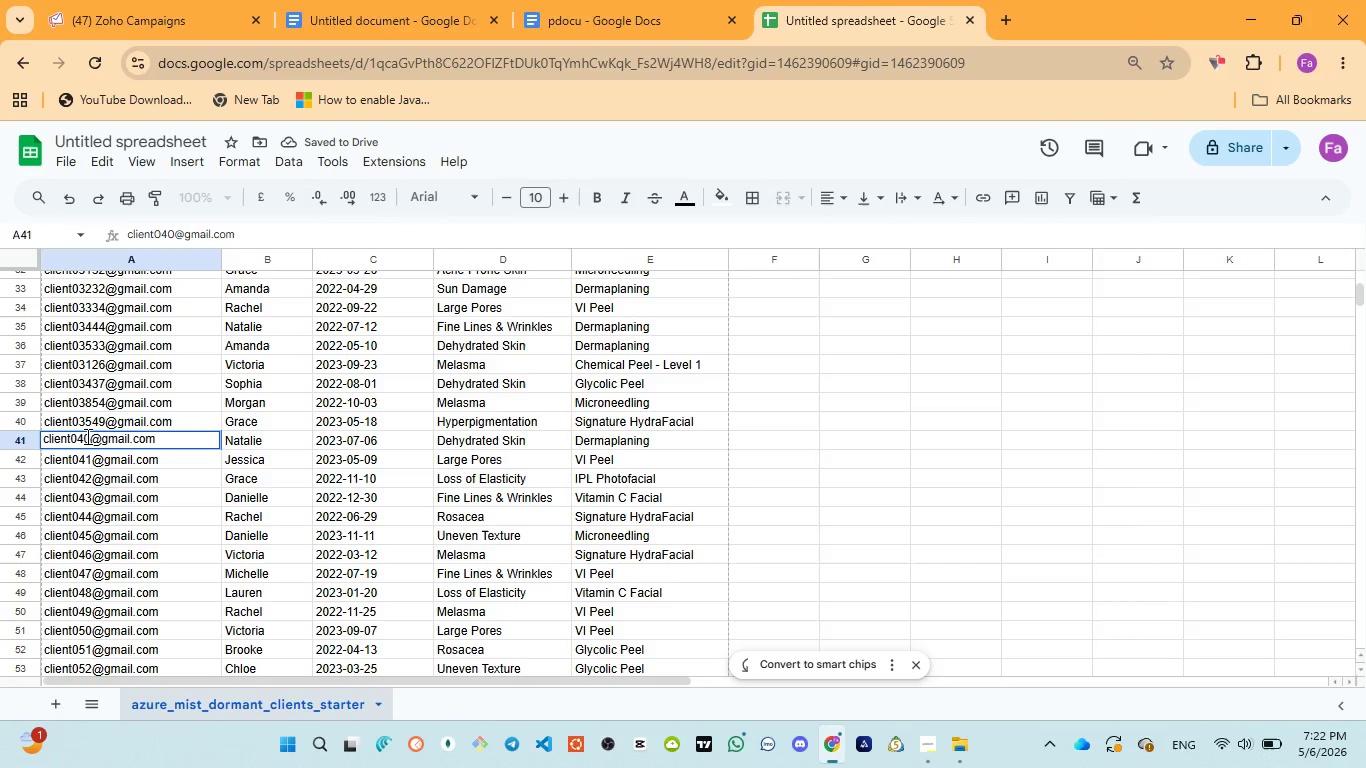 
type(65)
 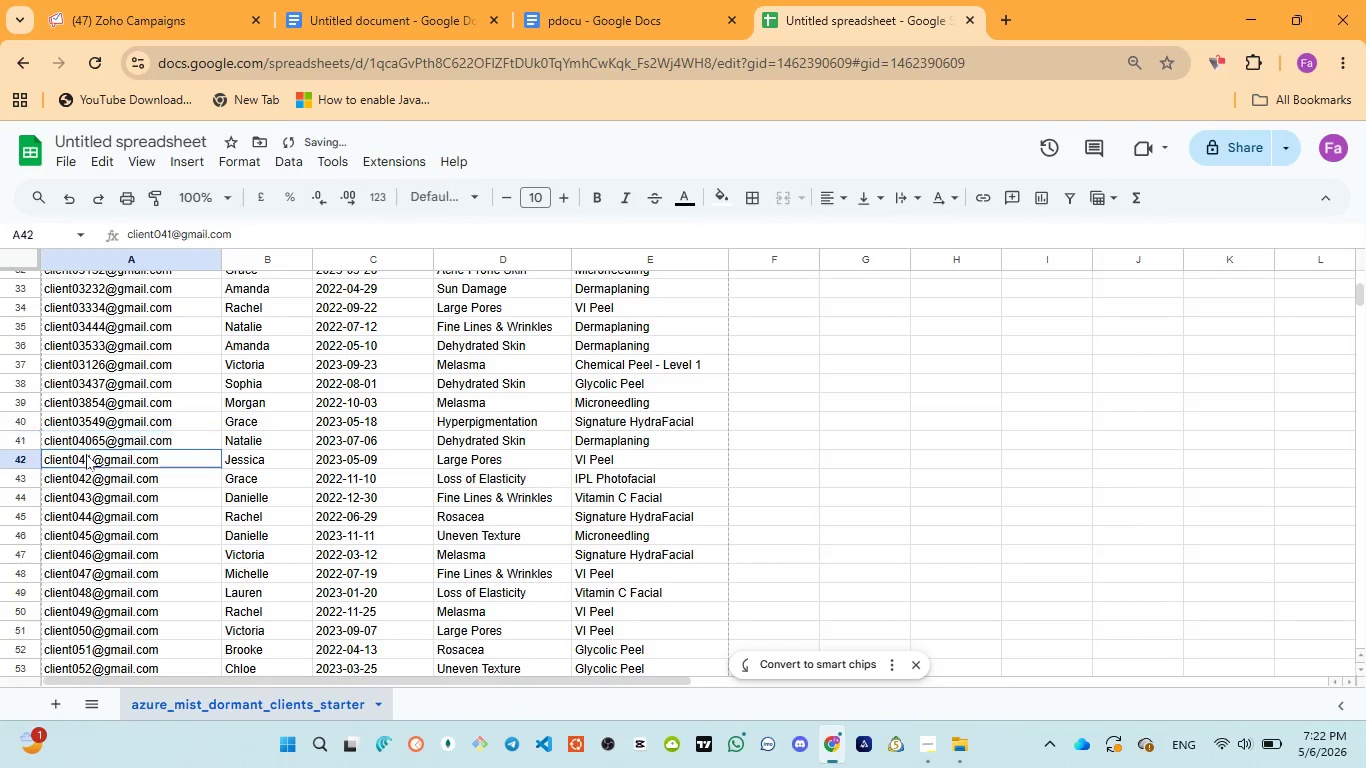 
double_click([86, 454])
 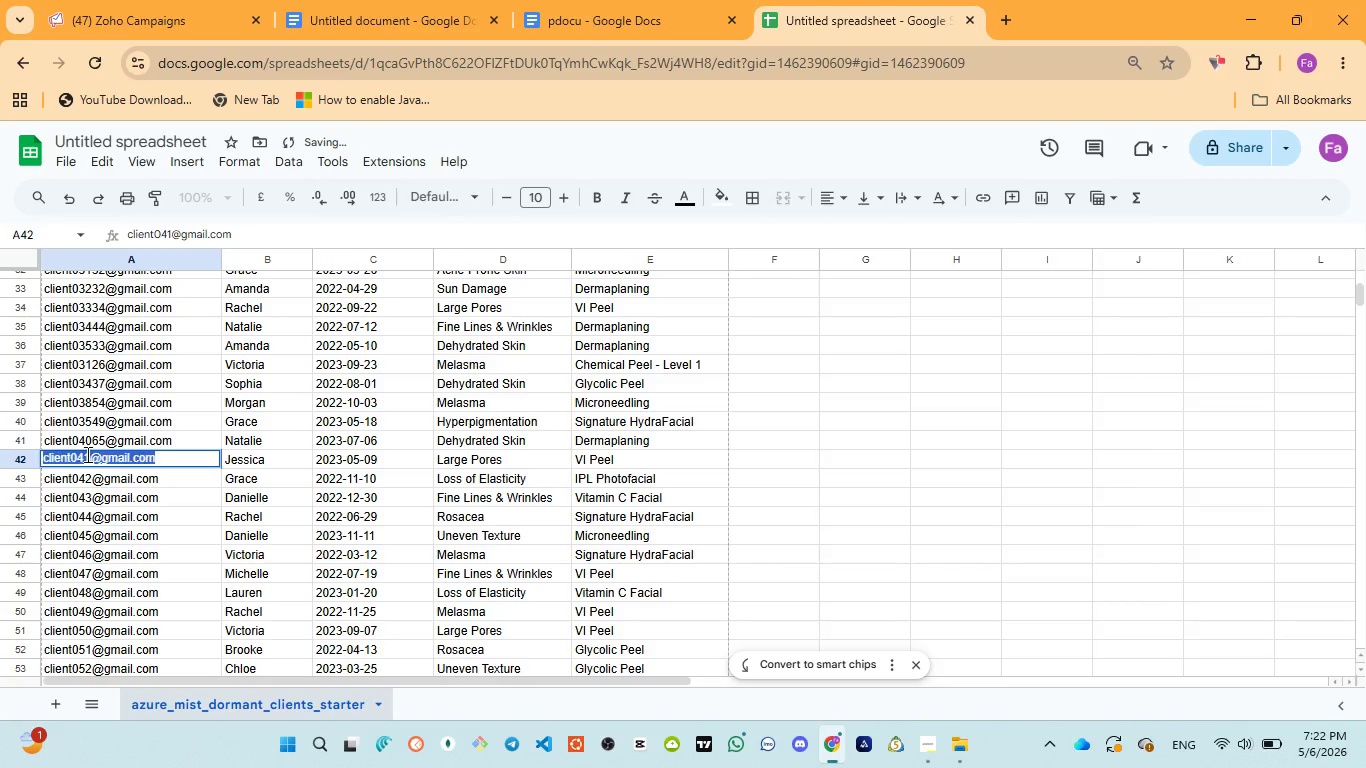 
triple_click([86, 454])
 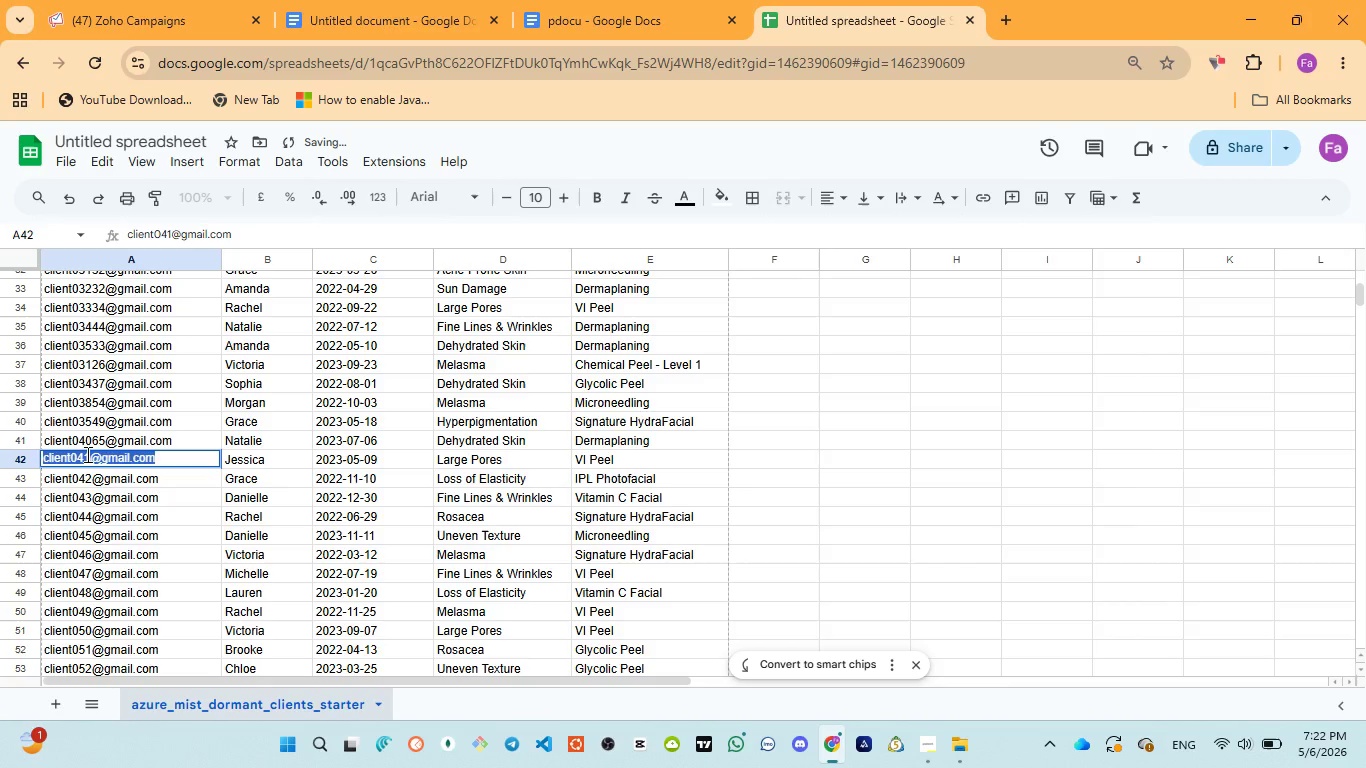 
left_click([86, 454])
 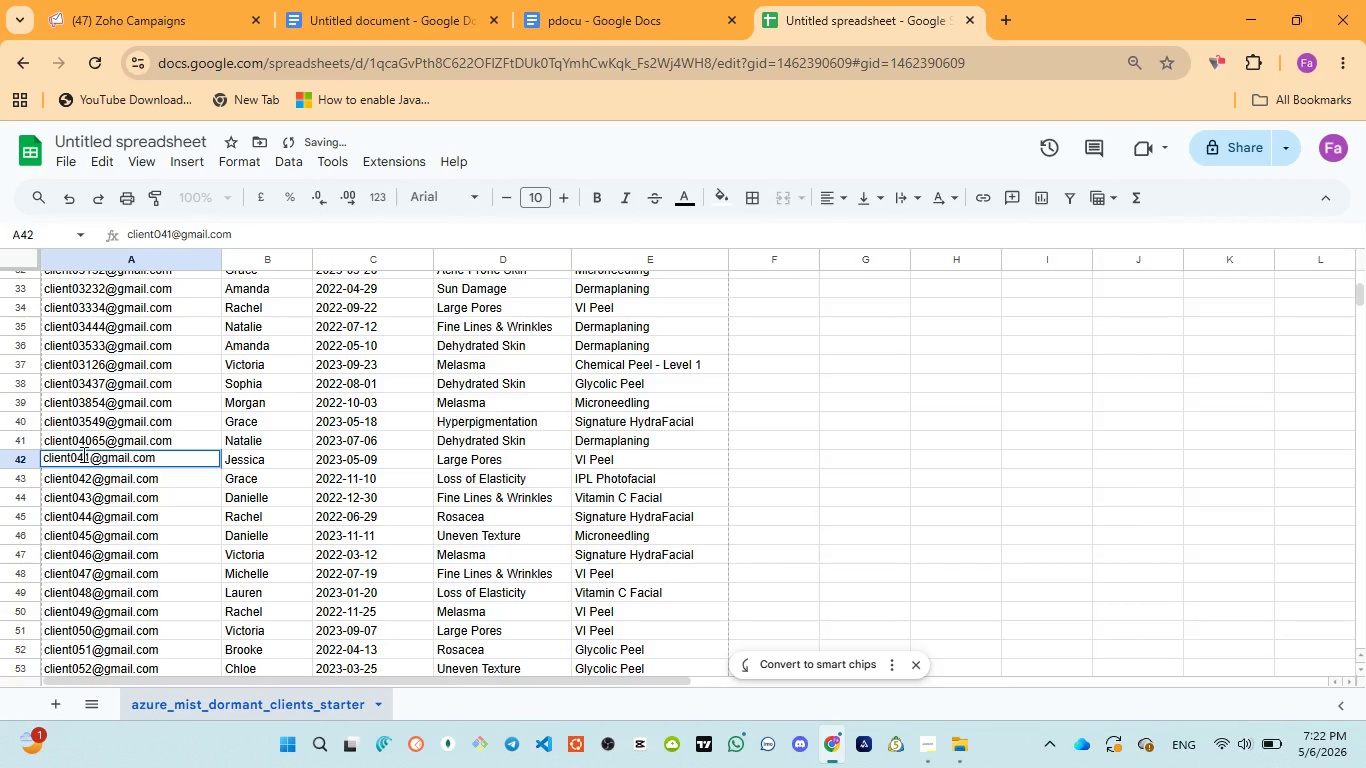 
left_click([82, 454])
 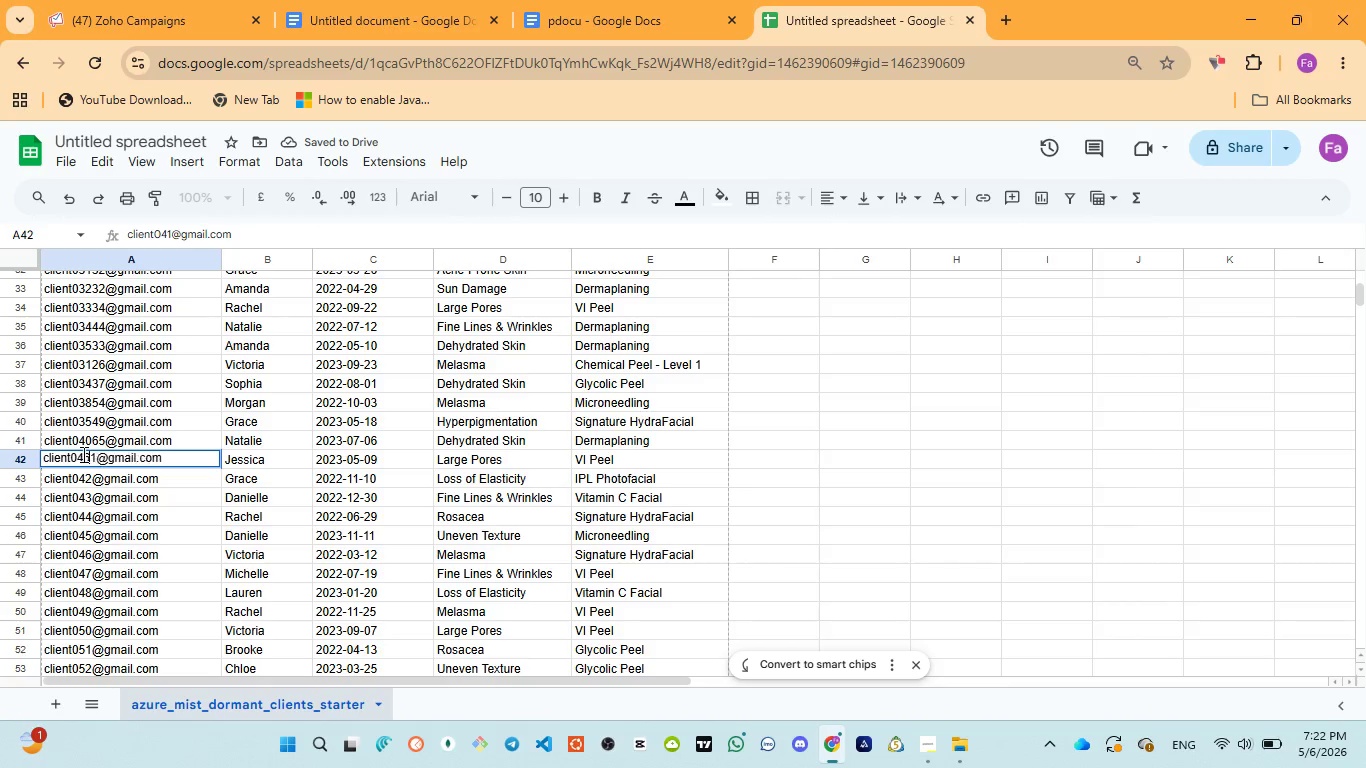 
type(67)
 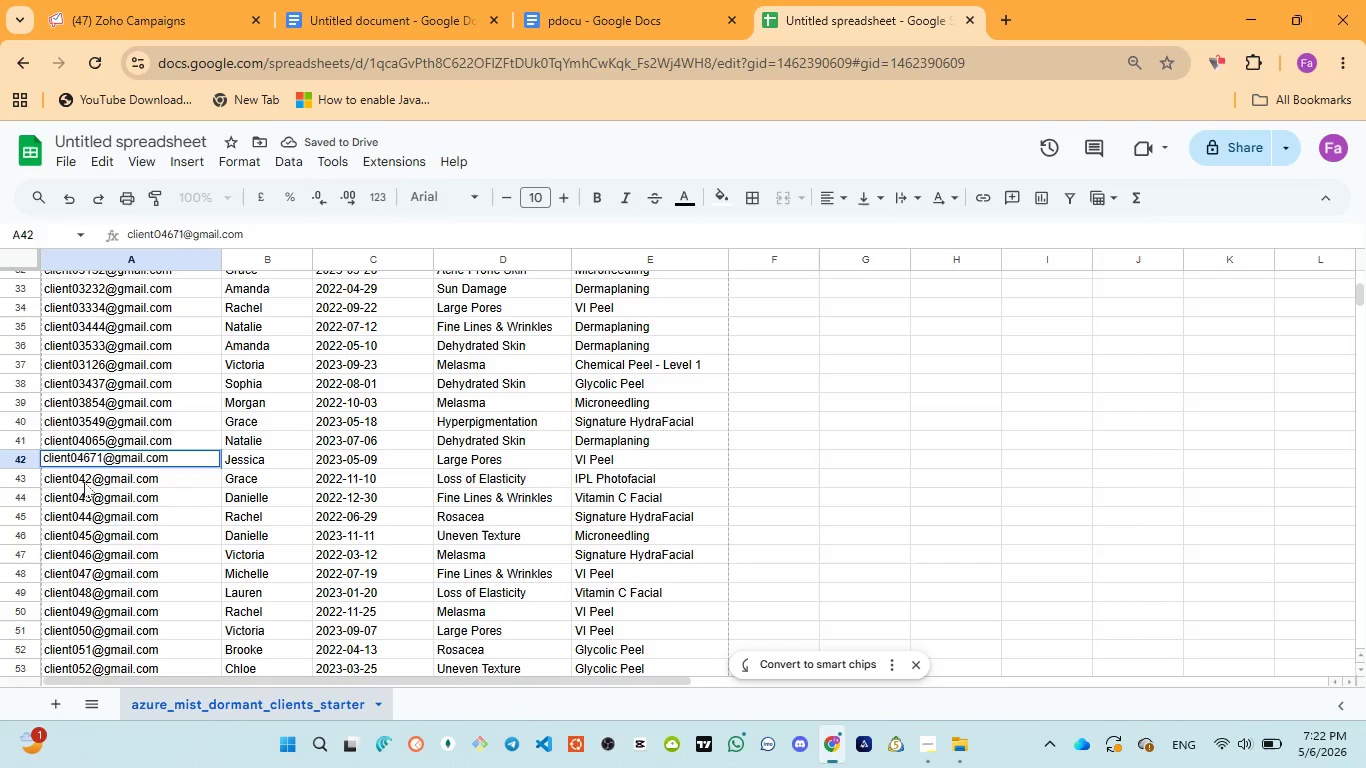 
double_click([84, 482])
 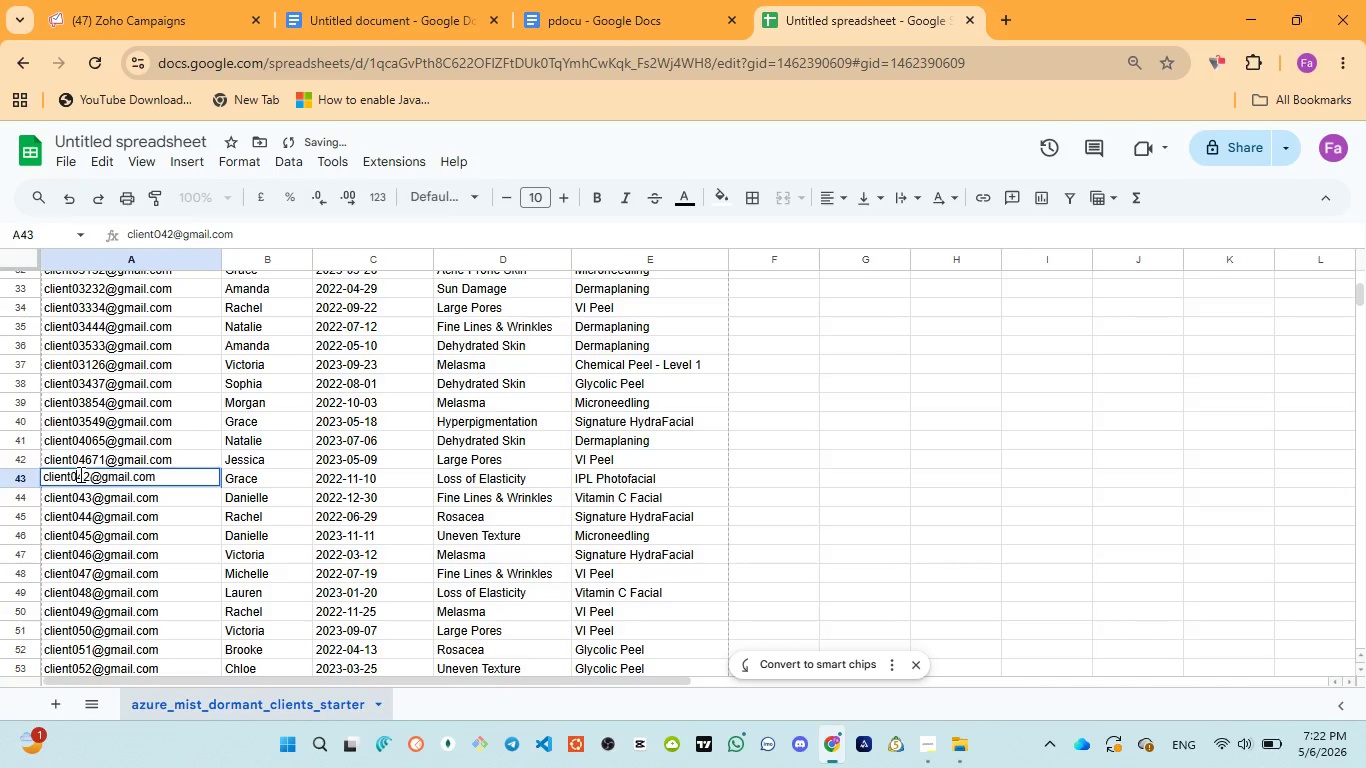 
triple_click([79, 474])
 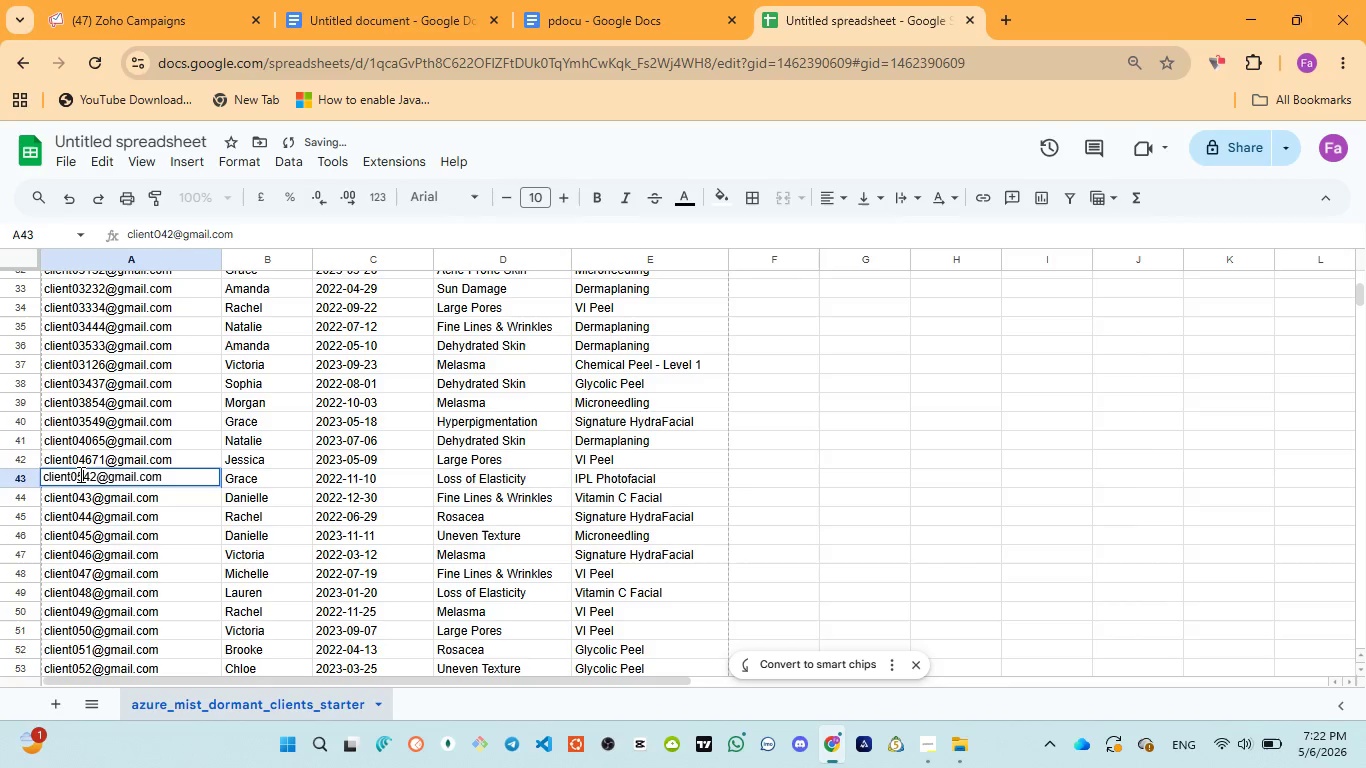 
type(54)
 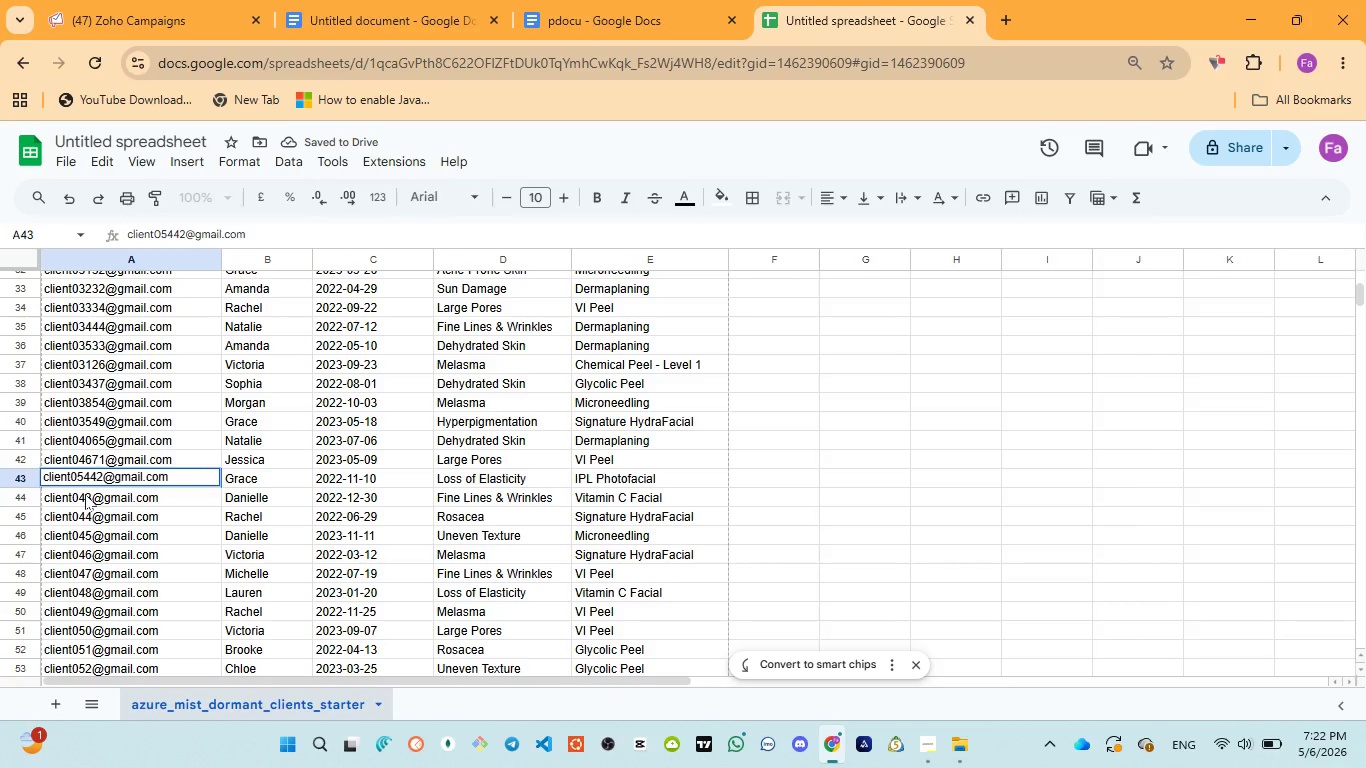 
double_click([85, 494])
 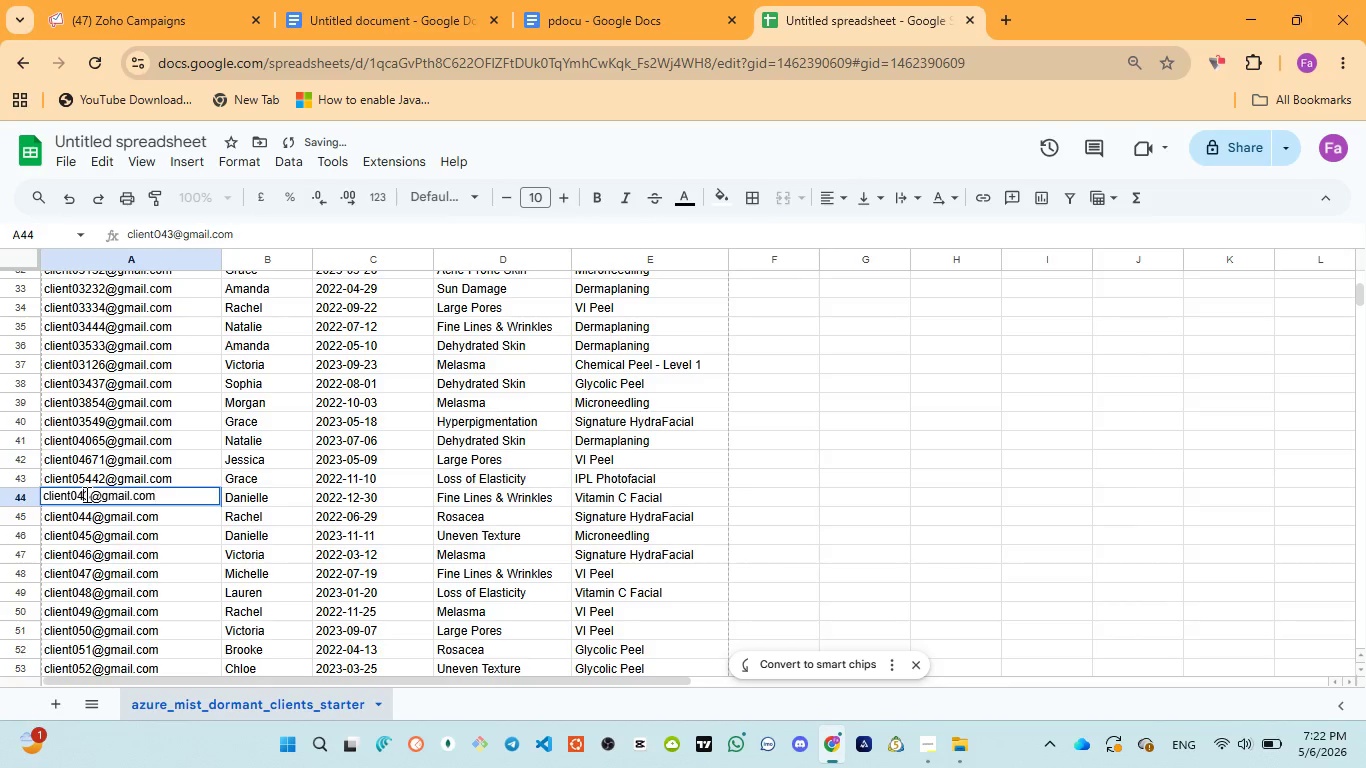 
left_click([85, 494])
 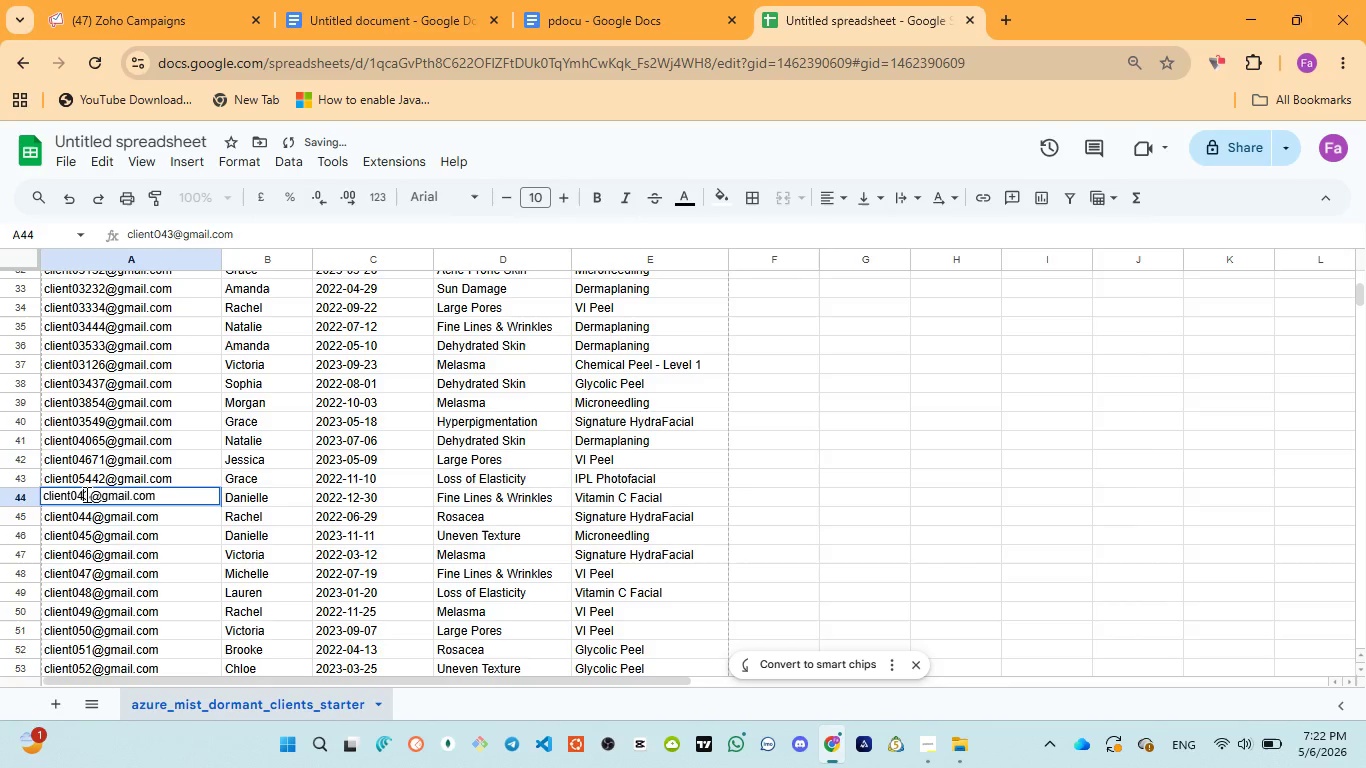 
type(32)
 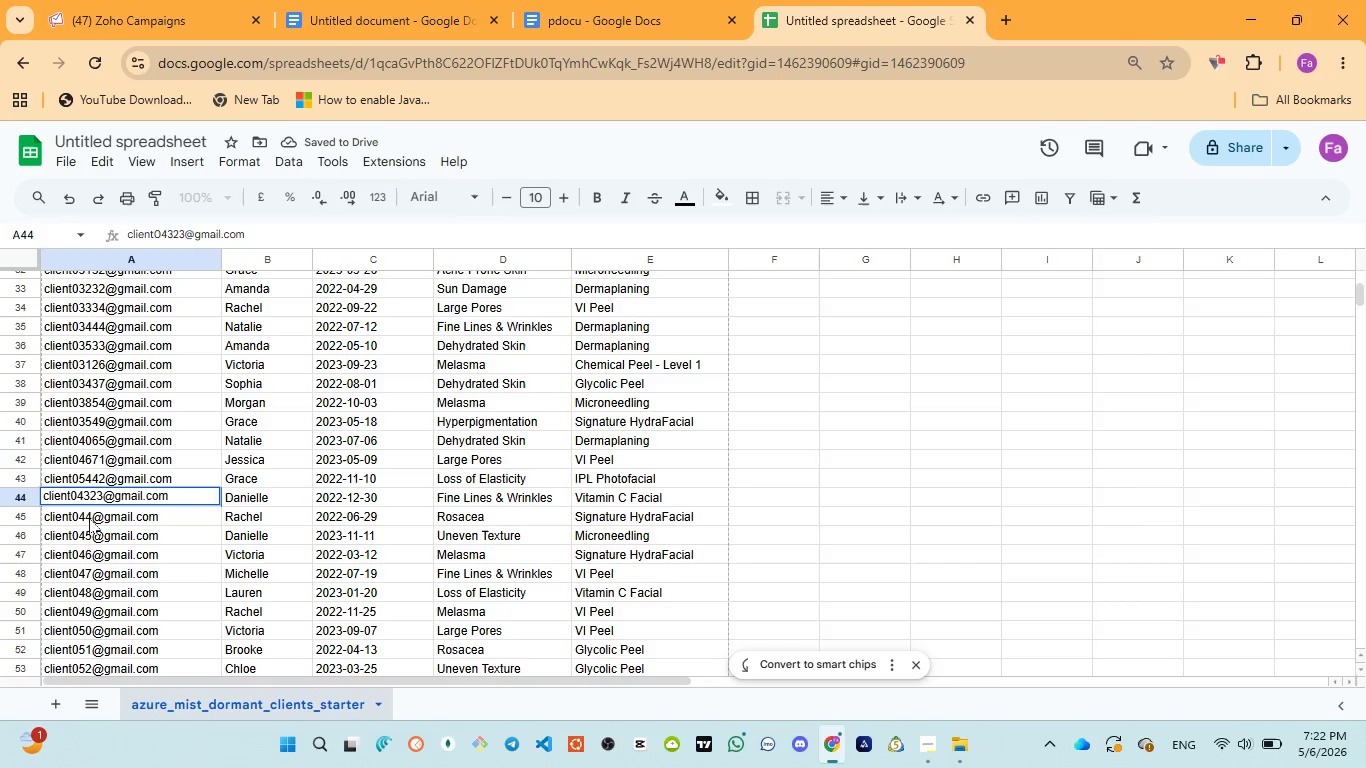 
double_click([89, 518])
 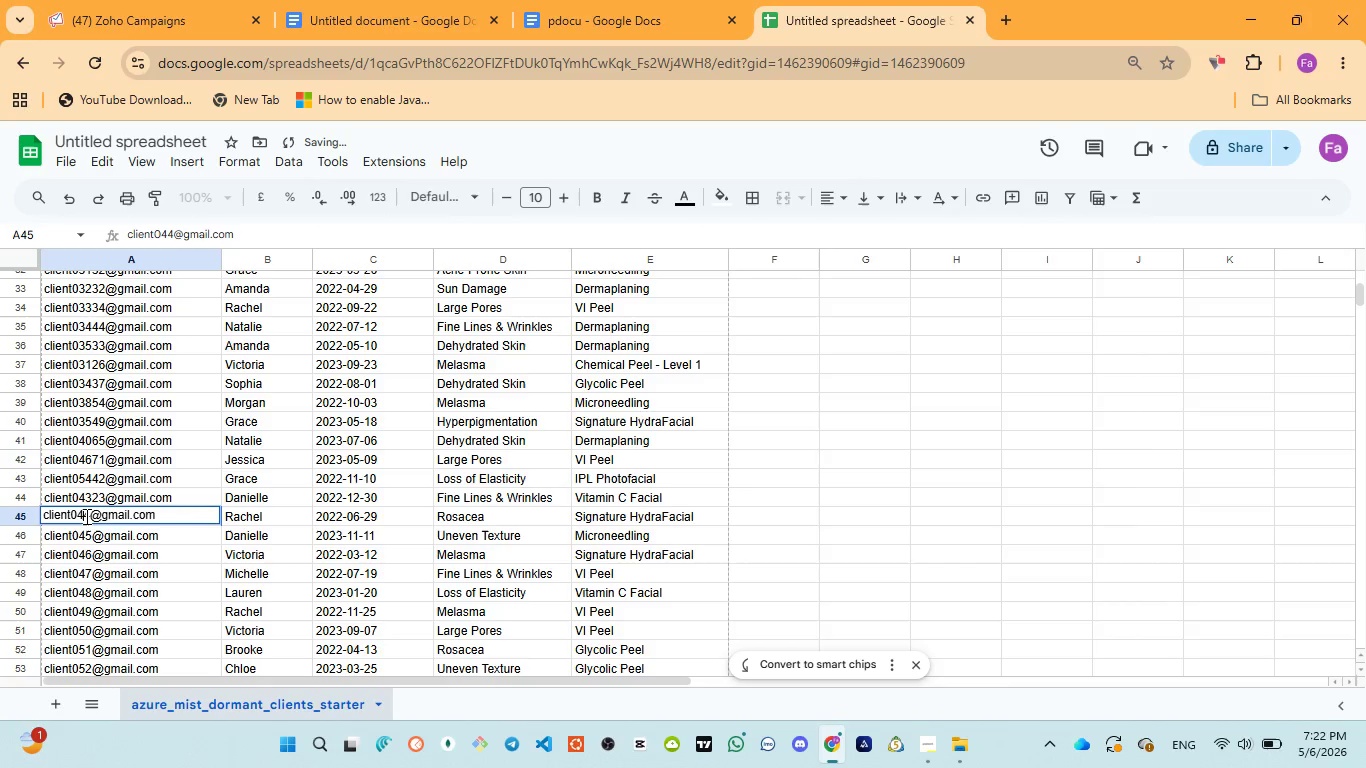 
left_click([85, 516])
 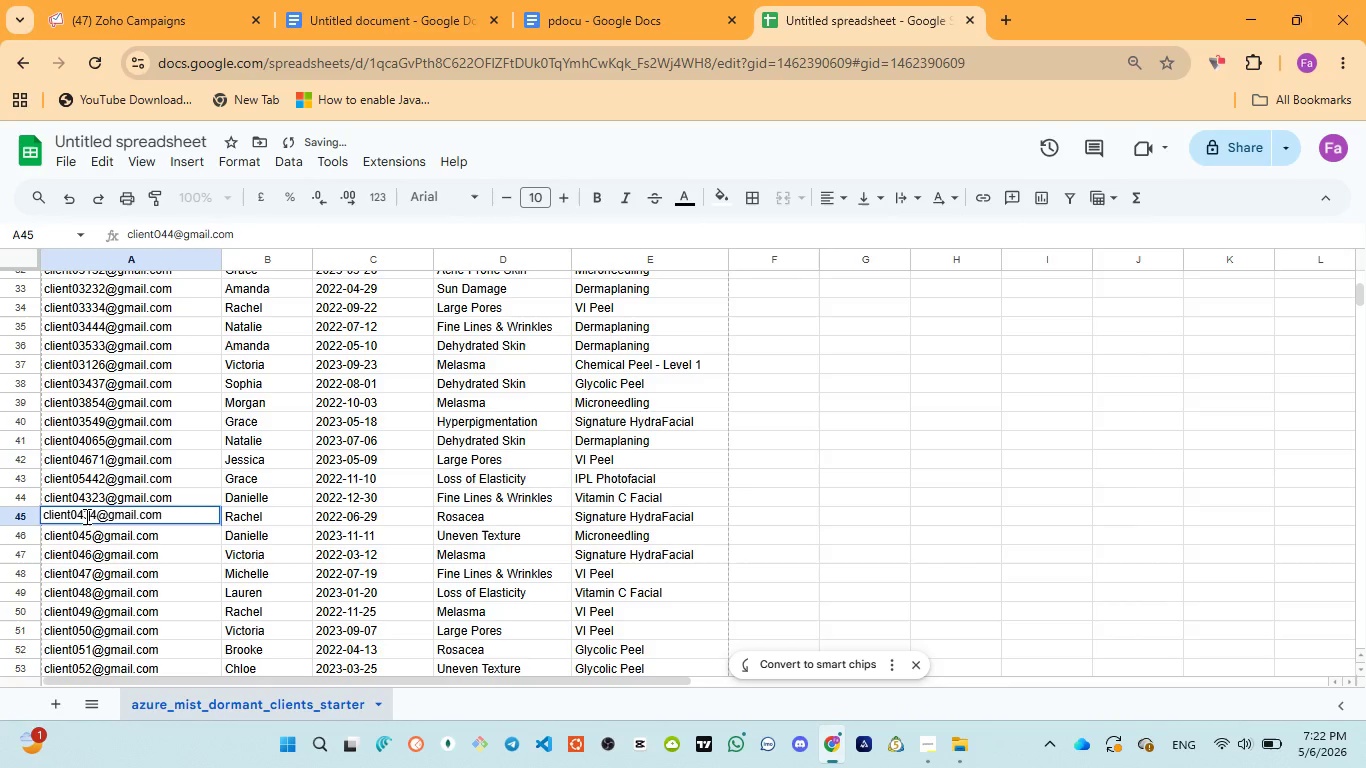 
type(32)
 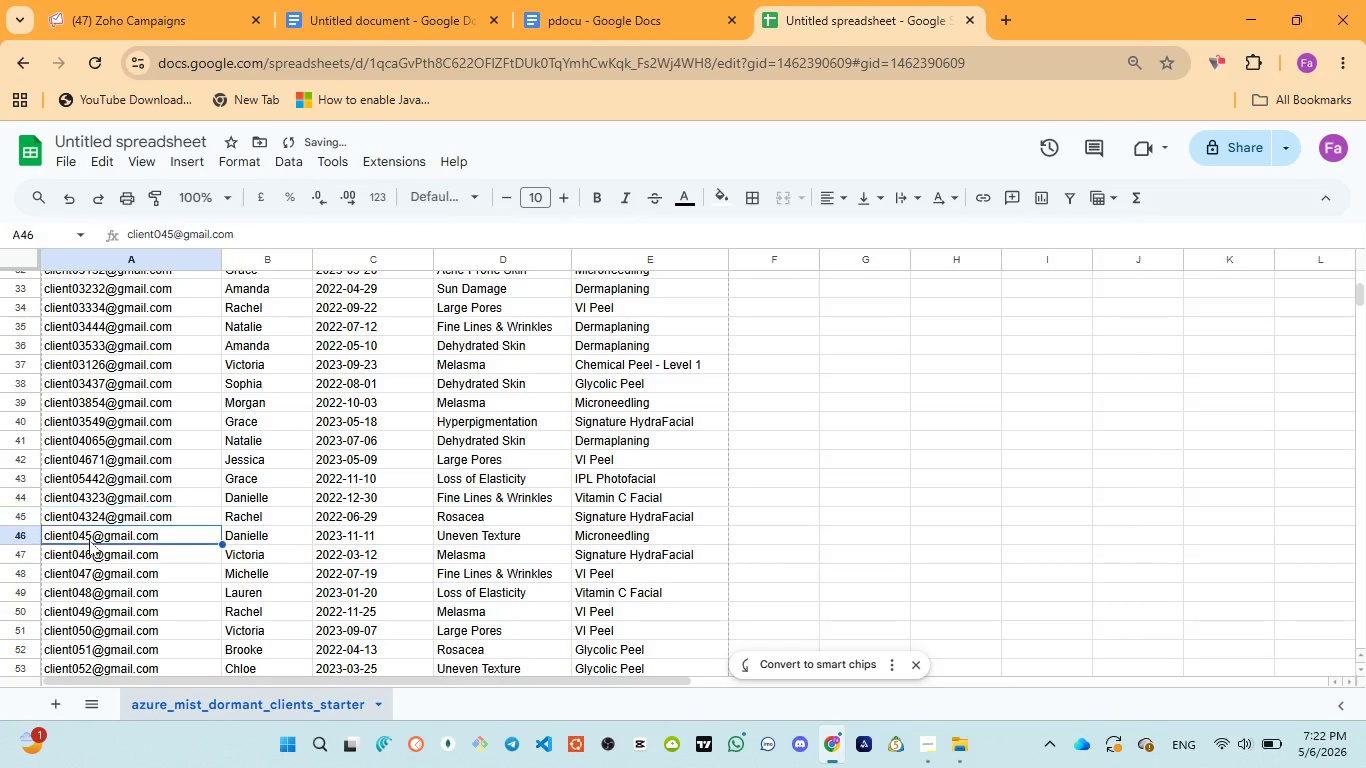 
double_click([89, 540])
 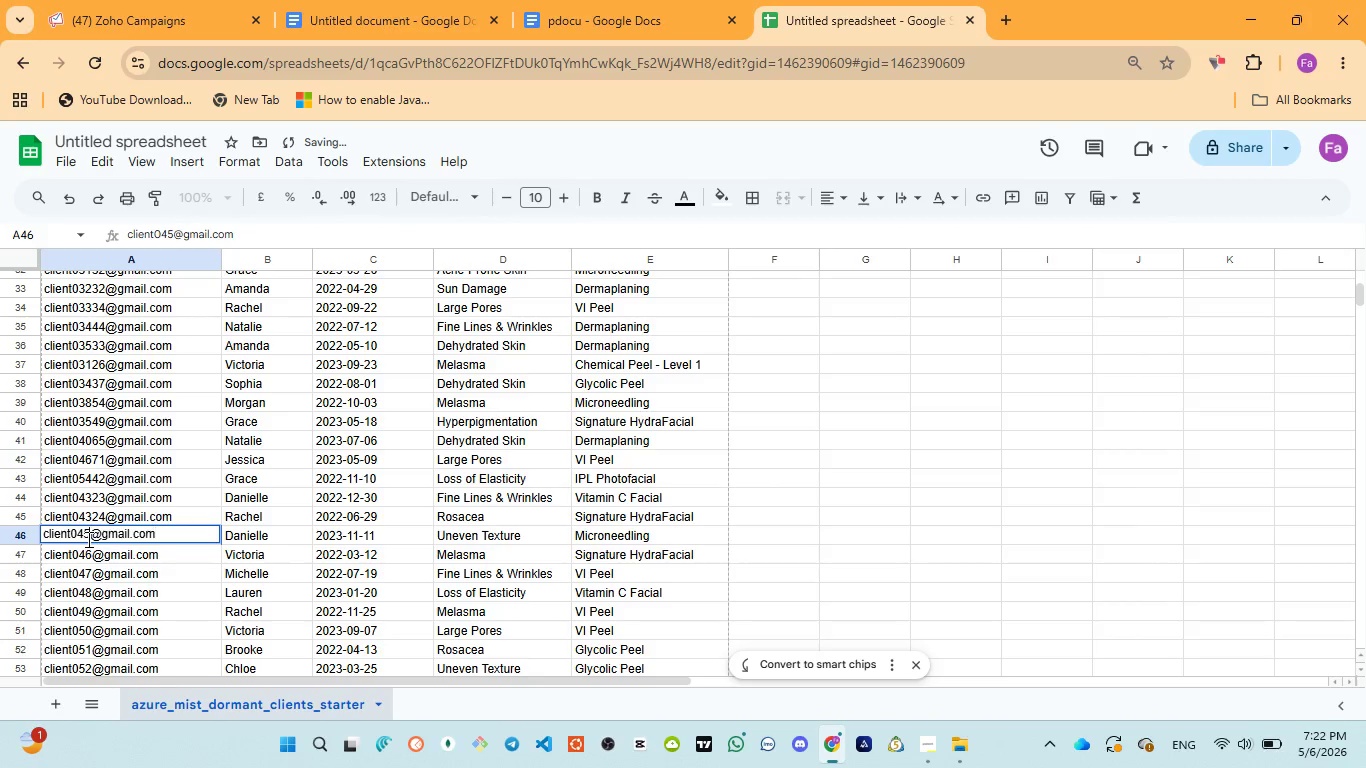 
left_click([87, 539])
 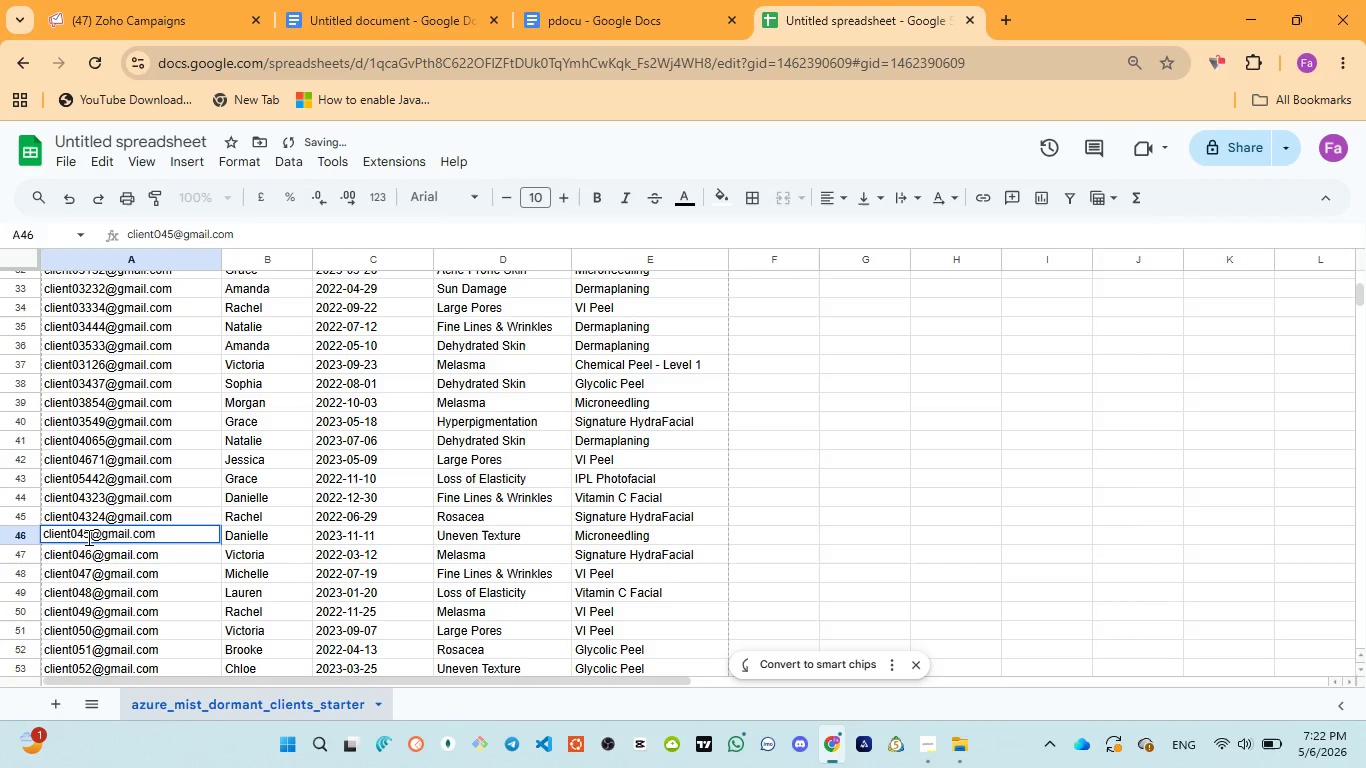 
type(33)
 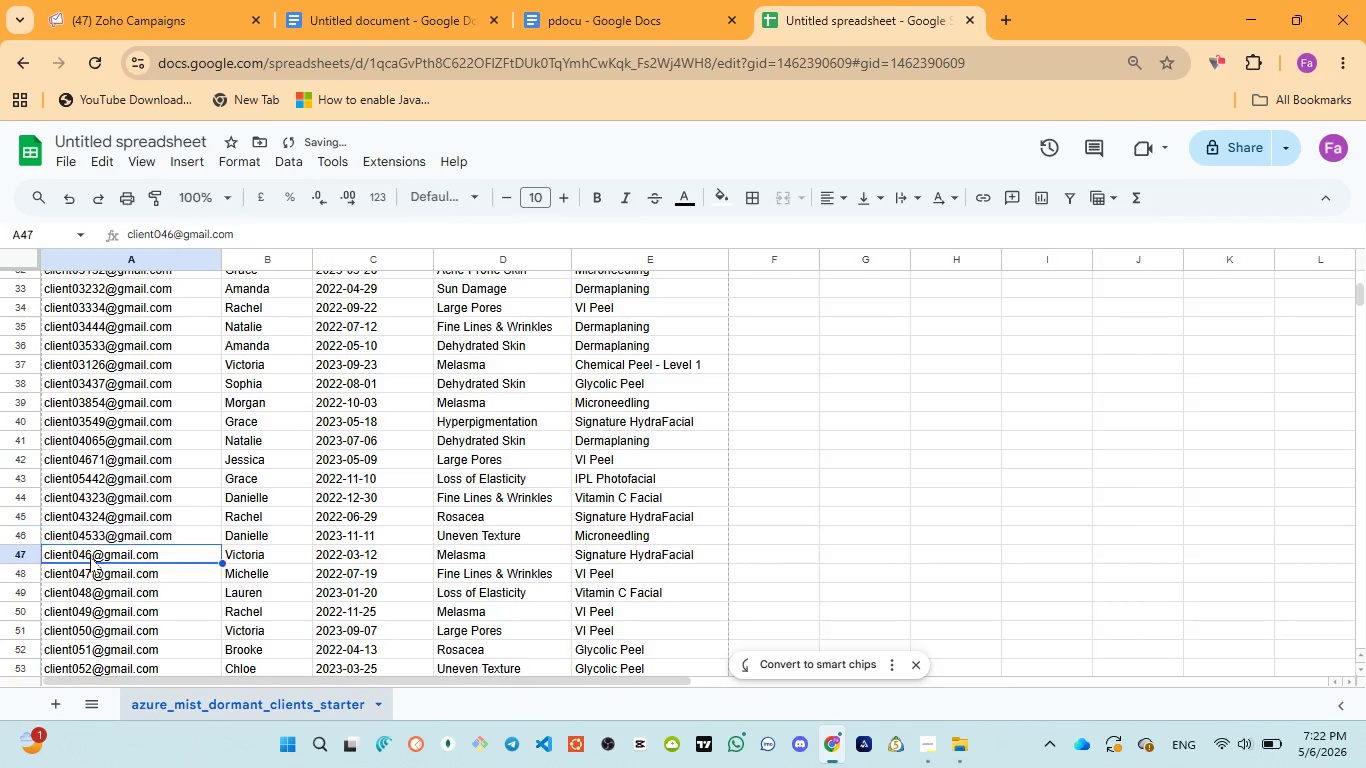 
double_click([90, 557])
 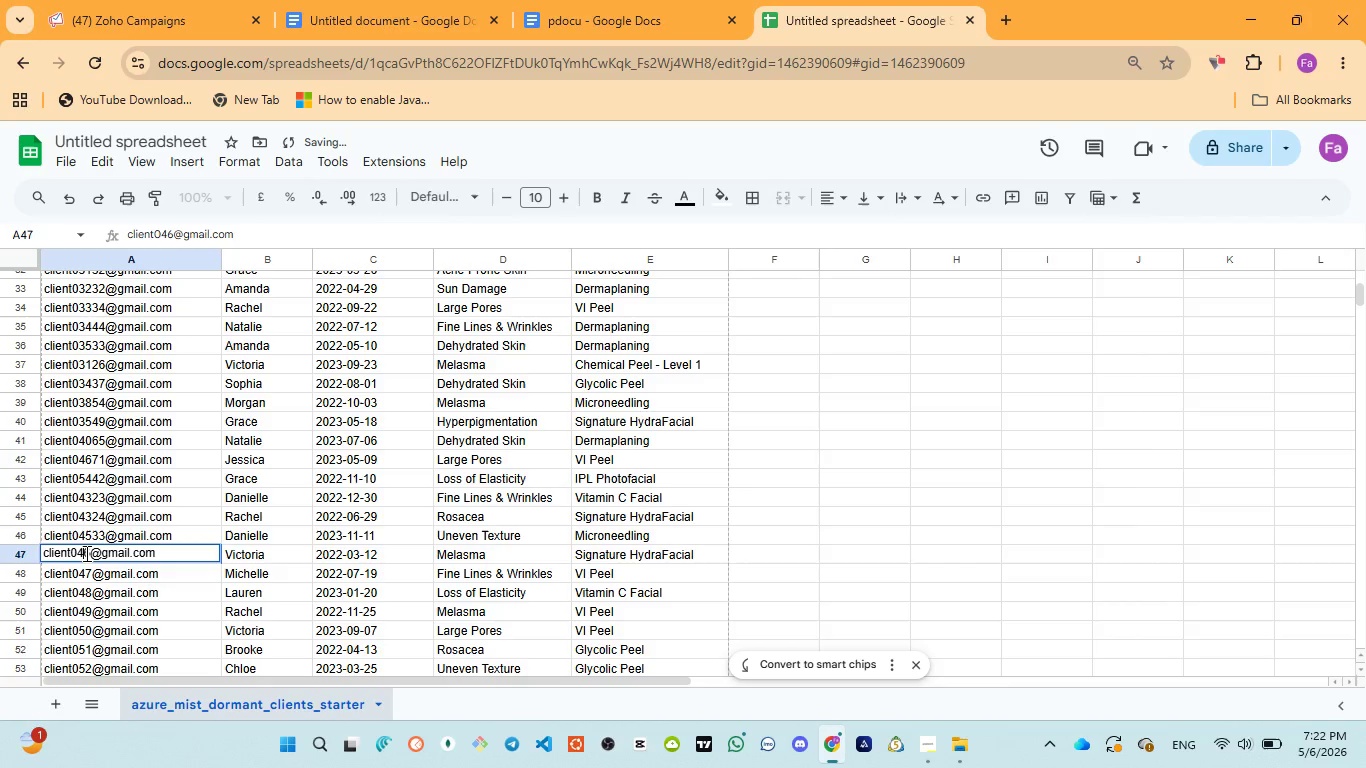 
left_click([85, 553])
 